 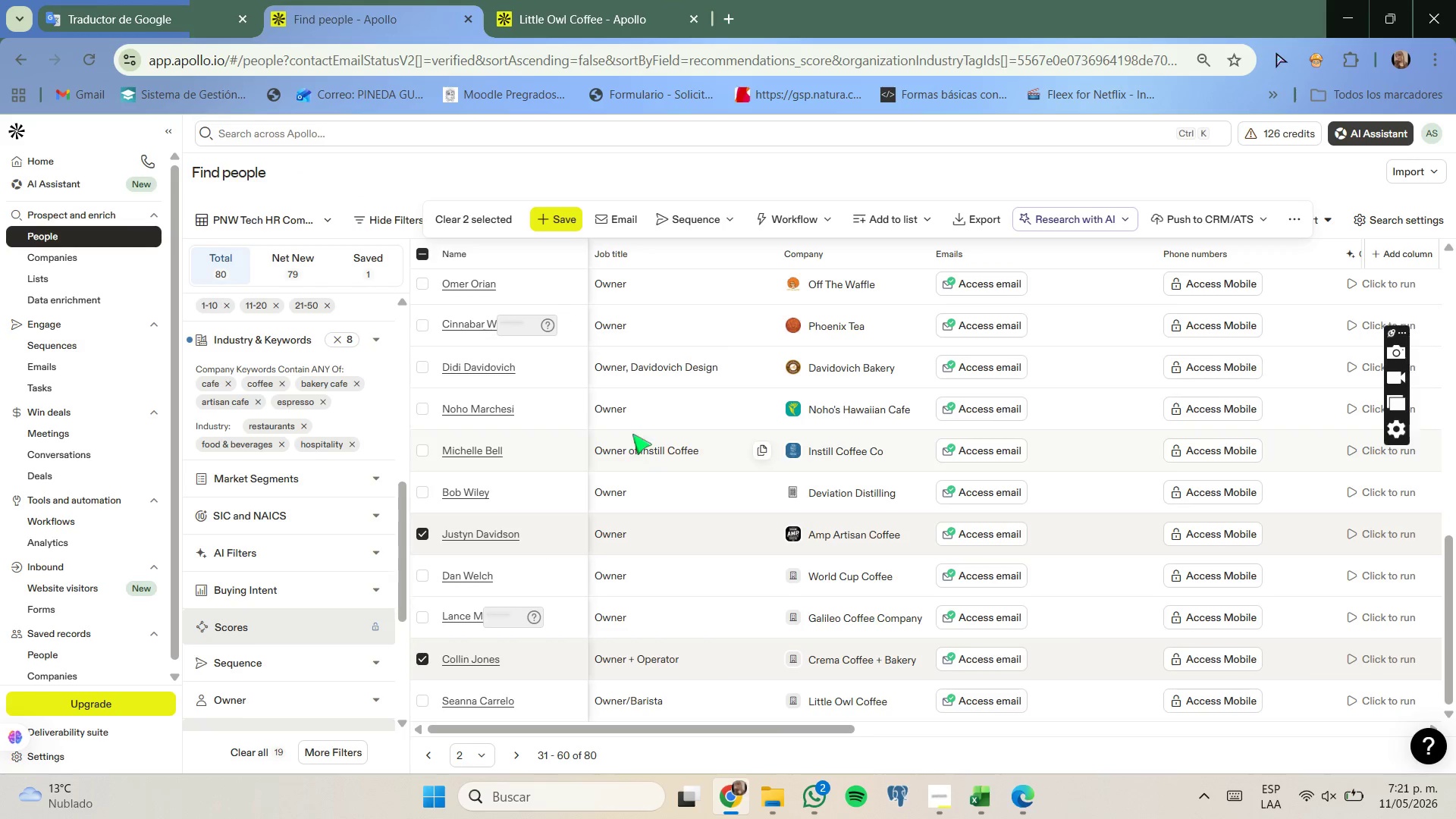 
left_click([915, 218])
 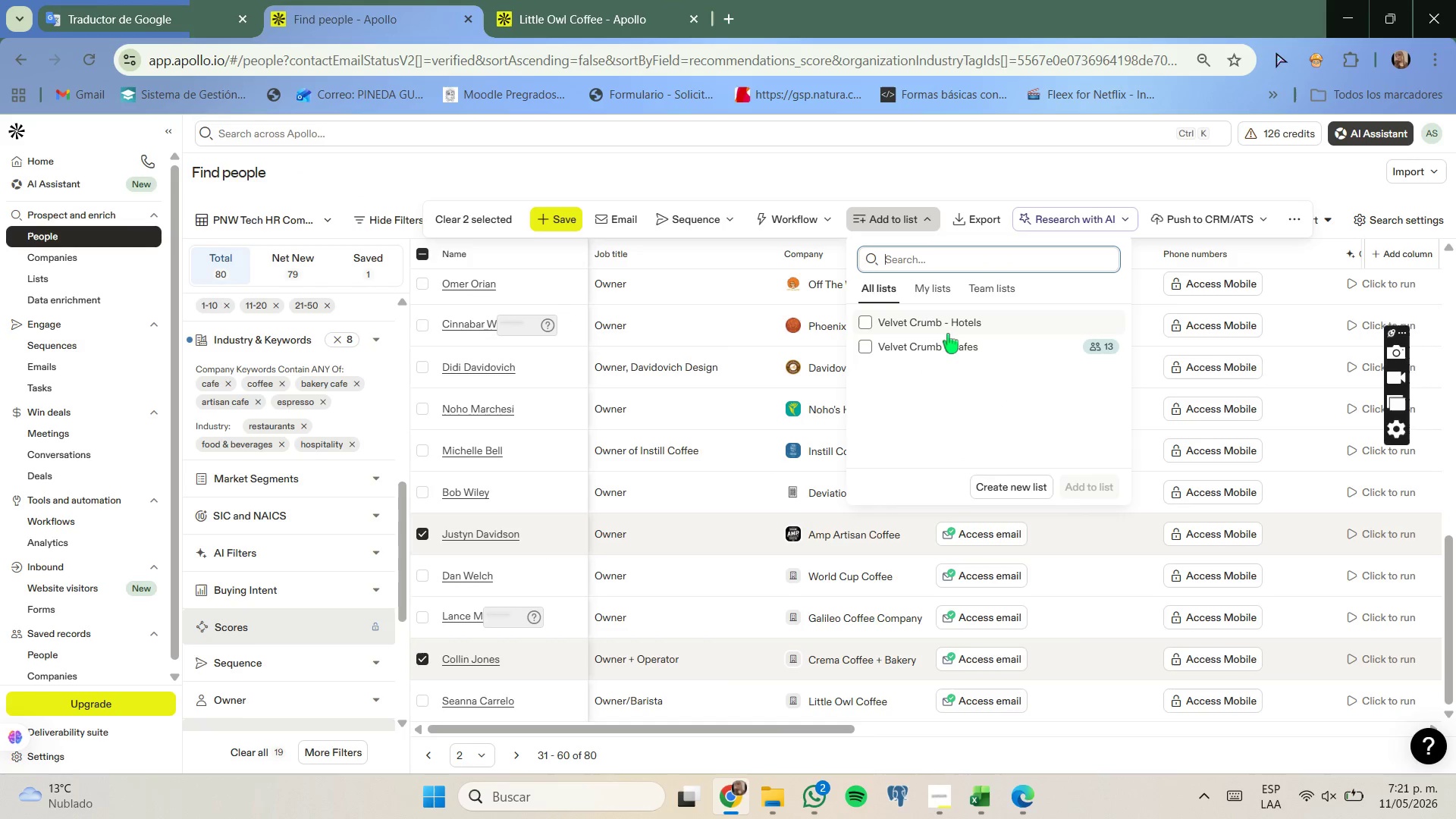 
left_click([952, 350])
 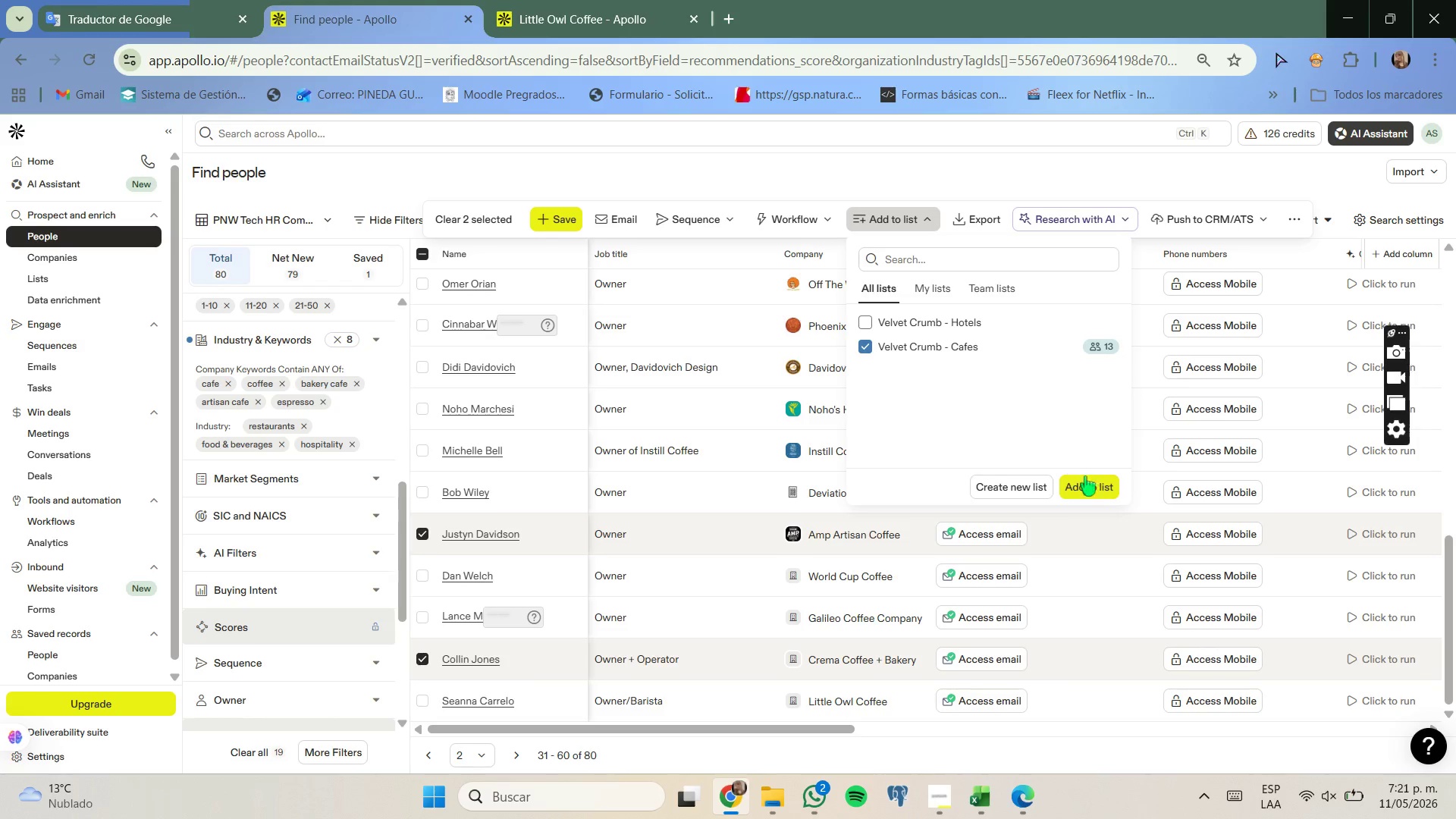 
left_click([1089, 479])
 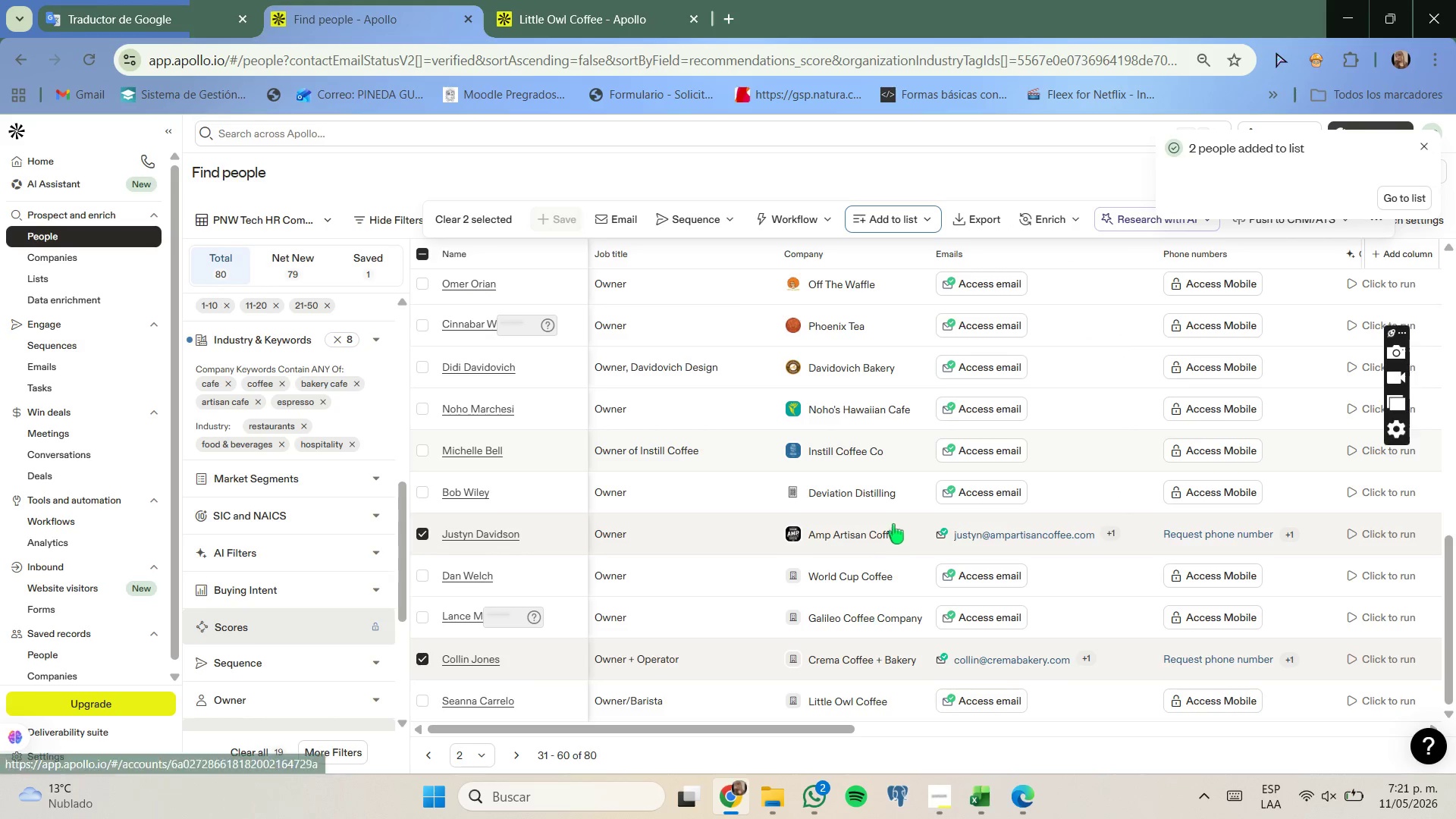 
wait(7.41)
 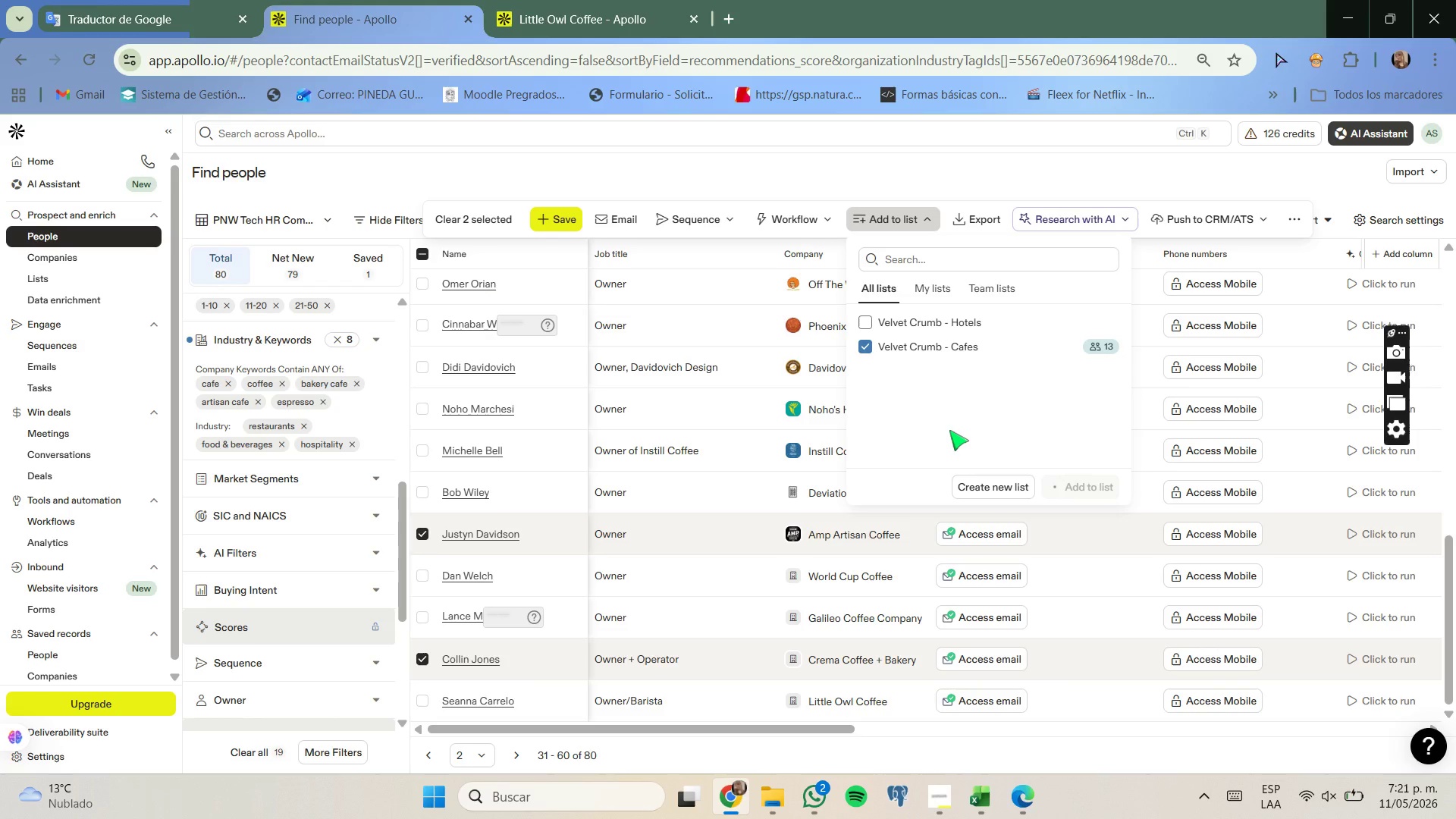 
left_click([516, 756])
 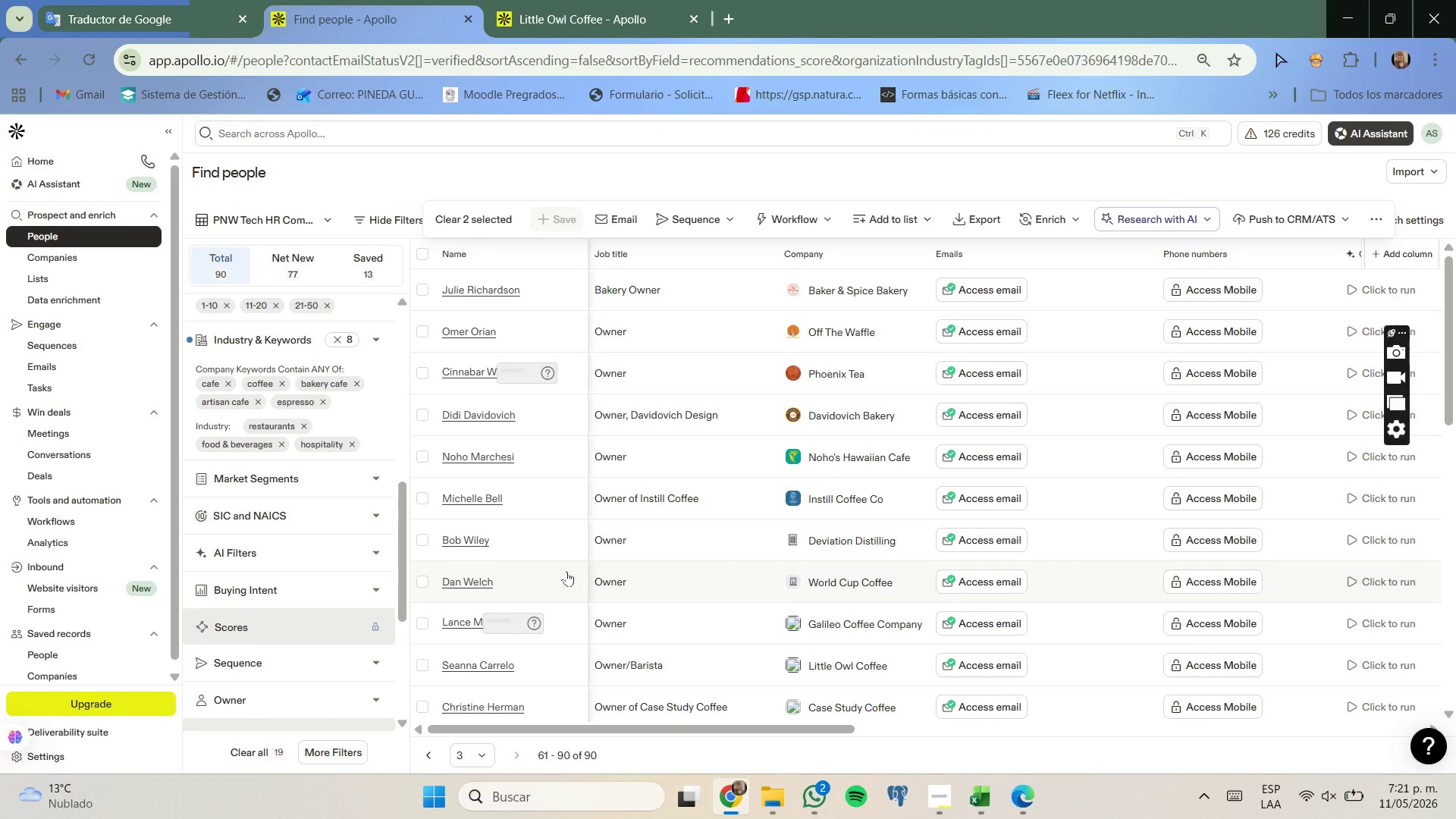 
left_click([695, 19])
 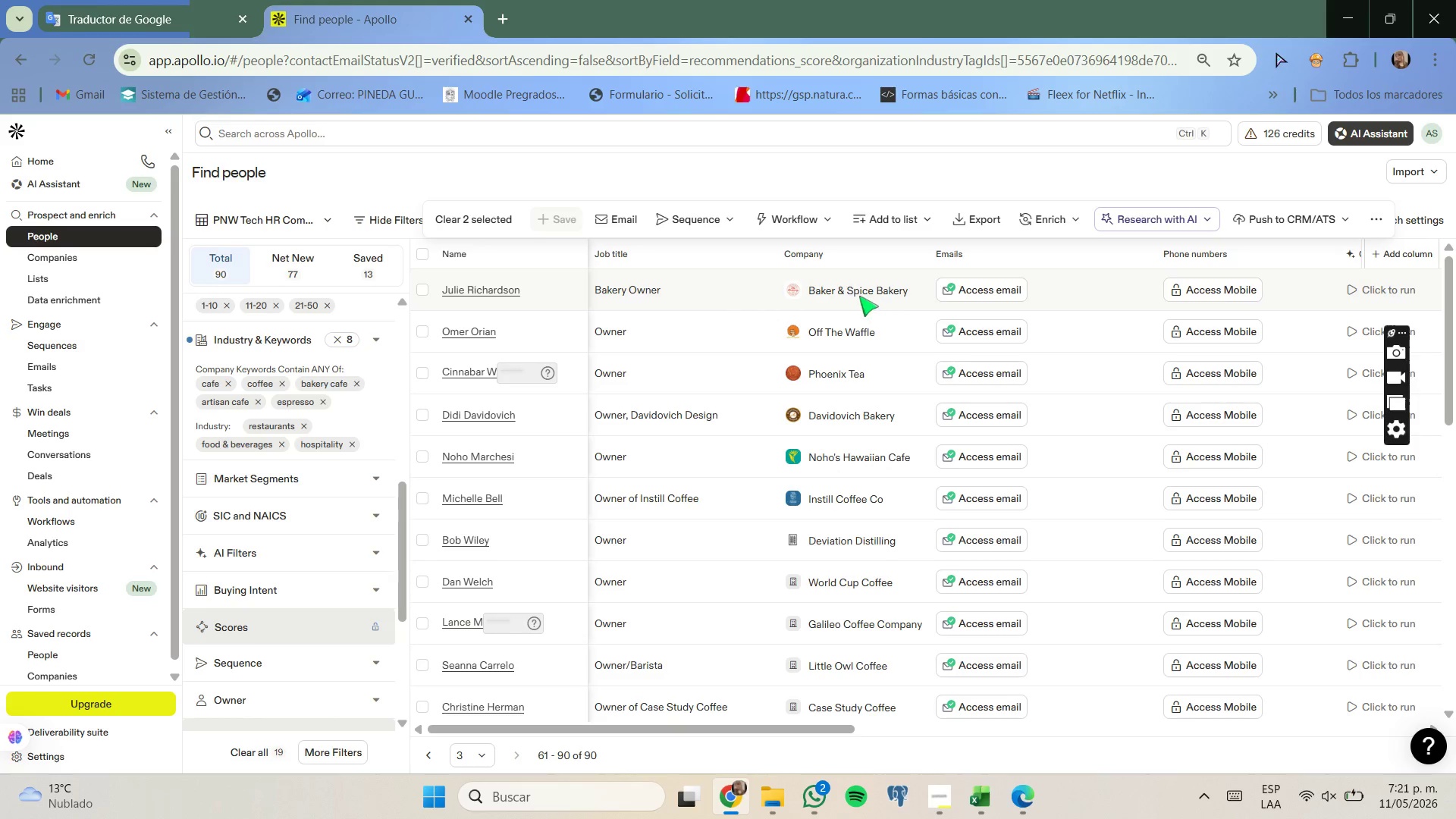 
right_click([855, 286])
 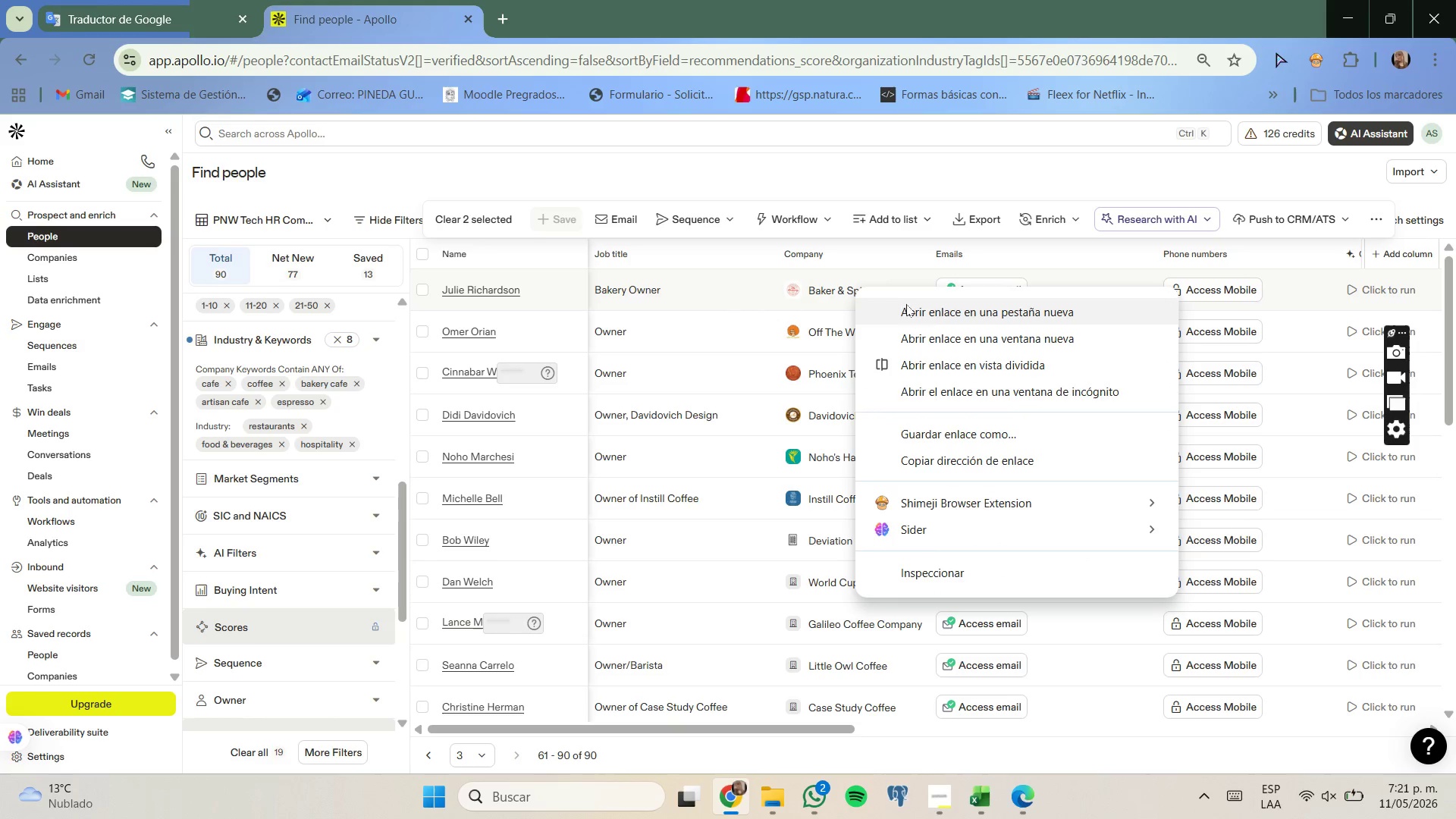 
left_click([908, 309])
 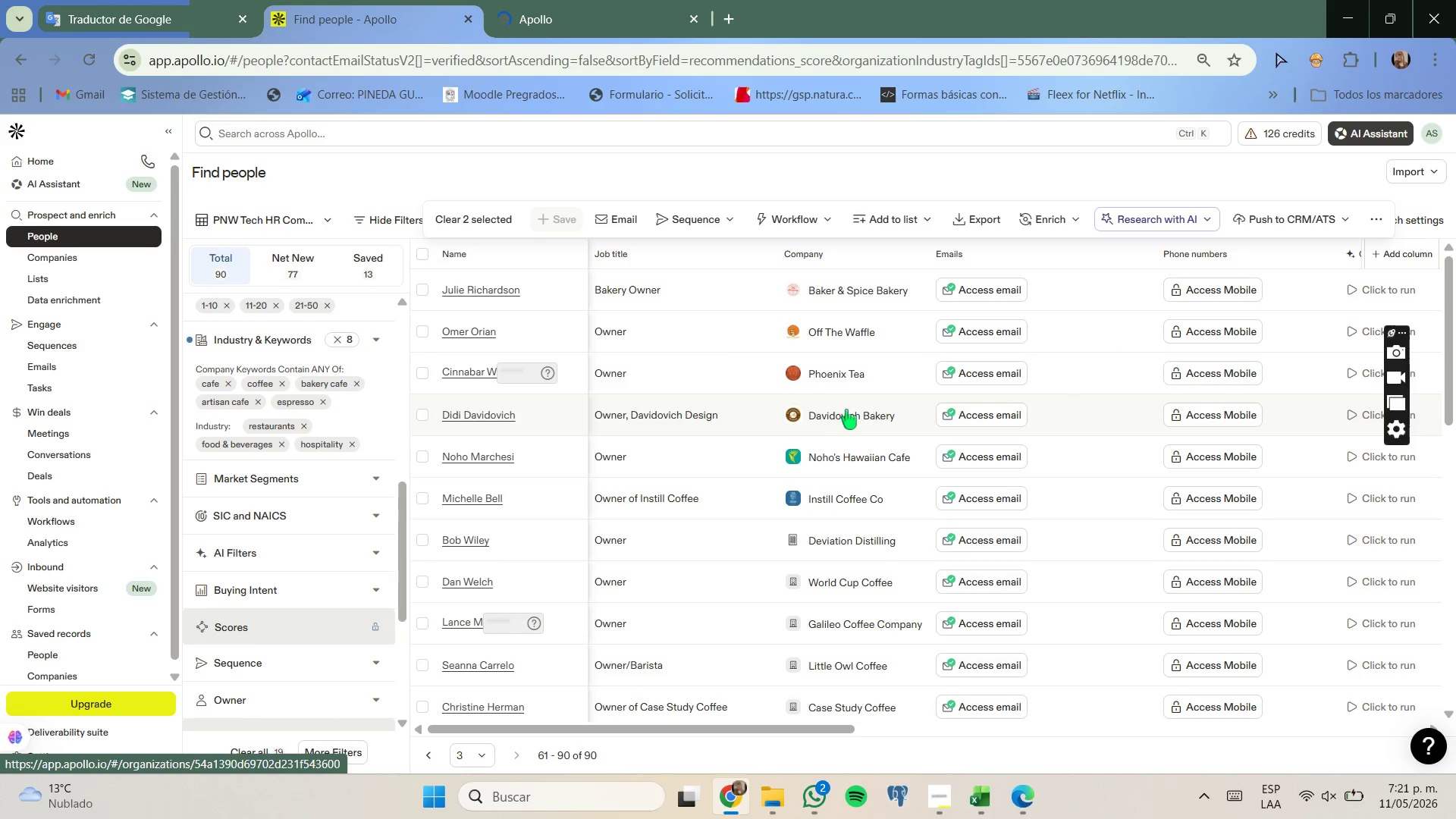 
right_click([855, 415])
 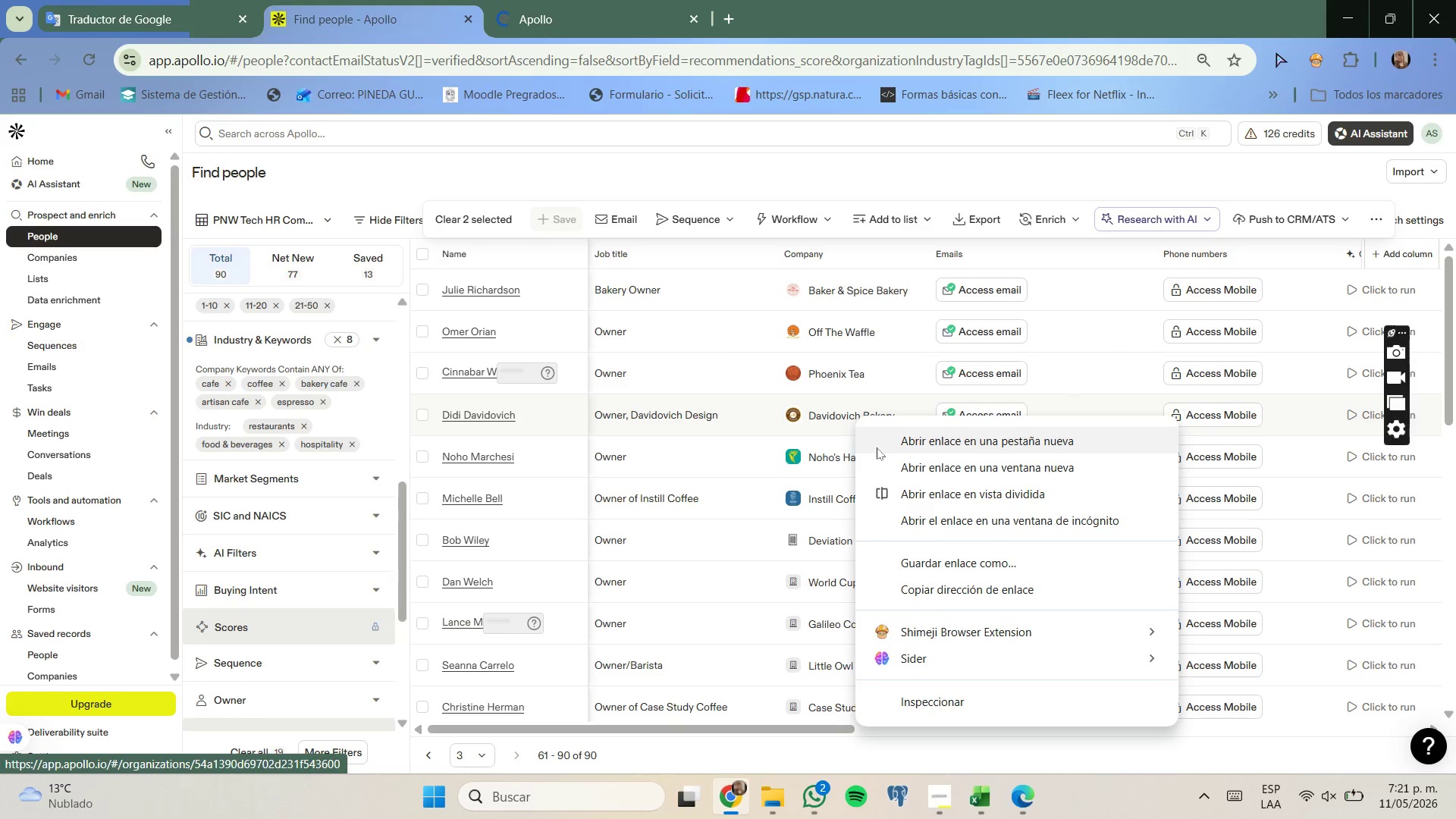 
left_click([878, 442])
 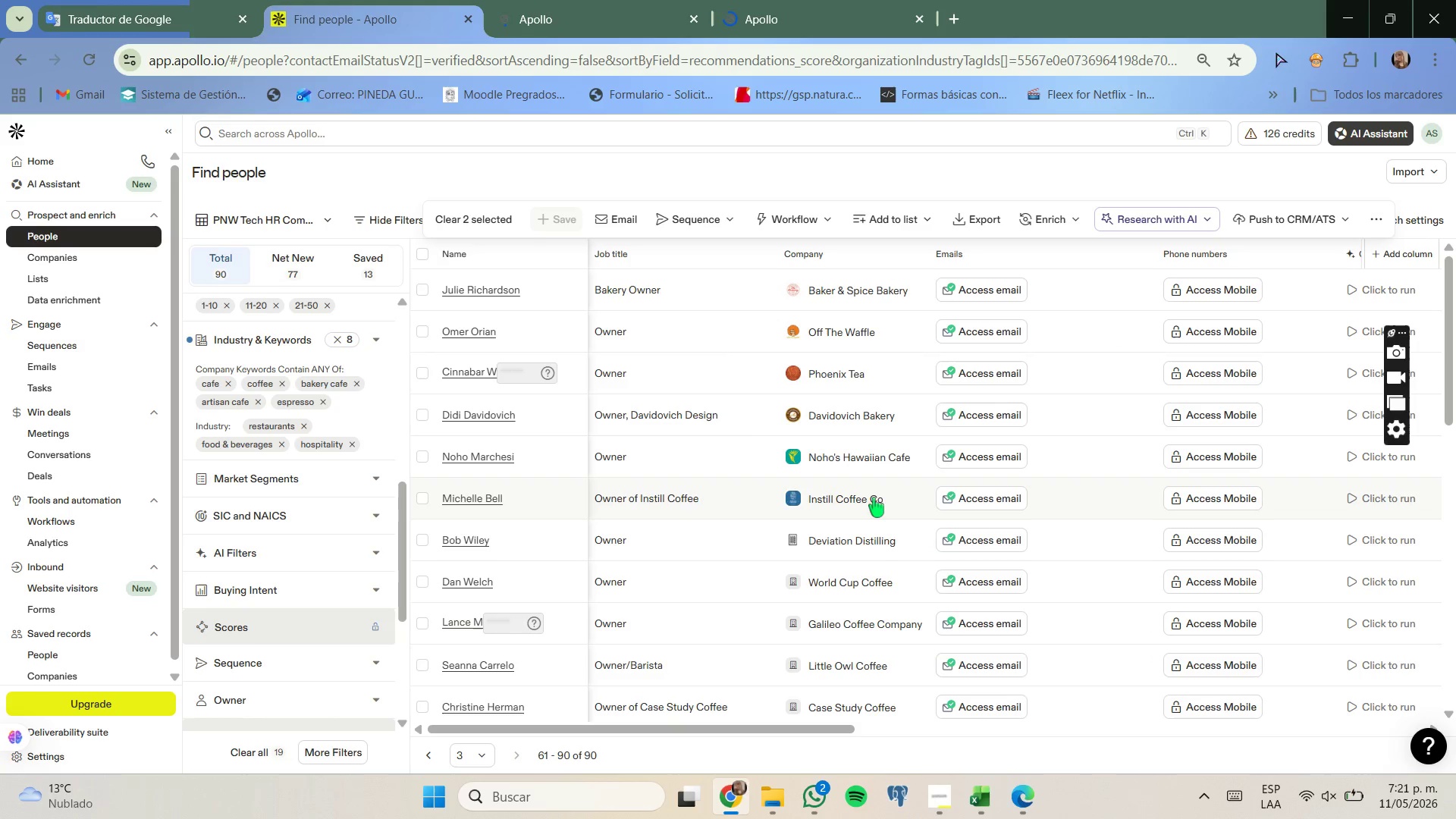 
scroll: coordinate [880, 421], scroll_direction: down, amount: 2.0
 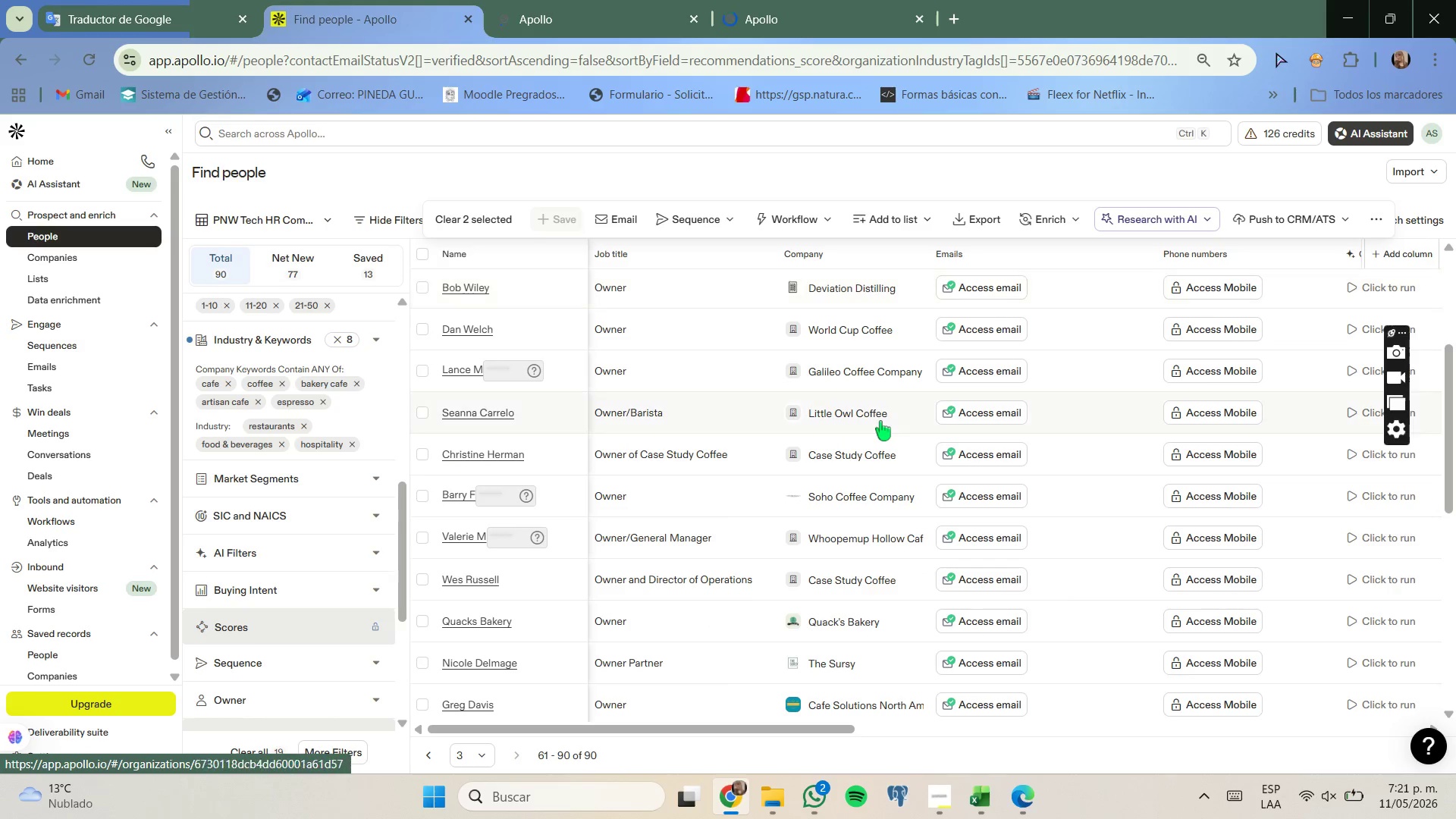 
scroll: coordinate [880, 421], scroll_direction: none, amount: 0.0
 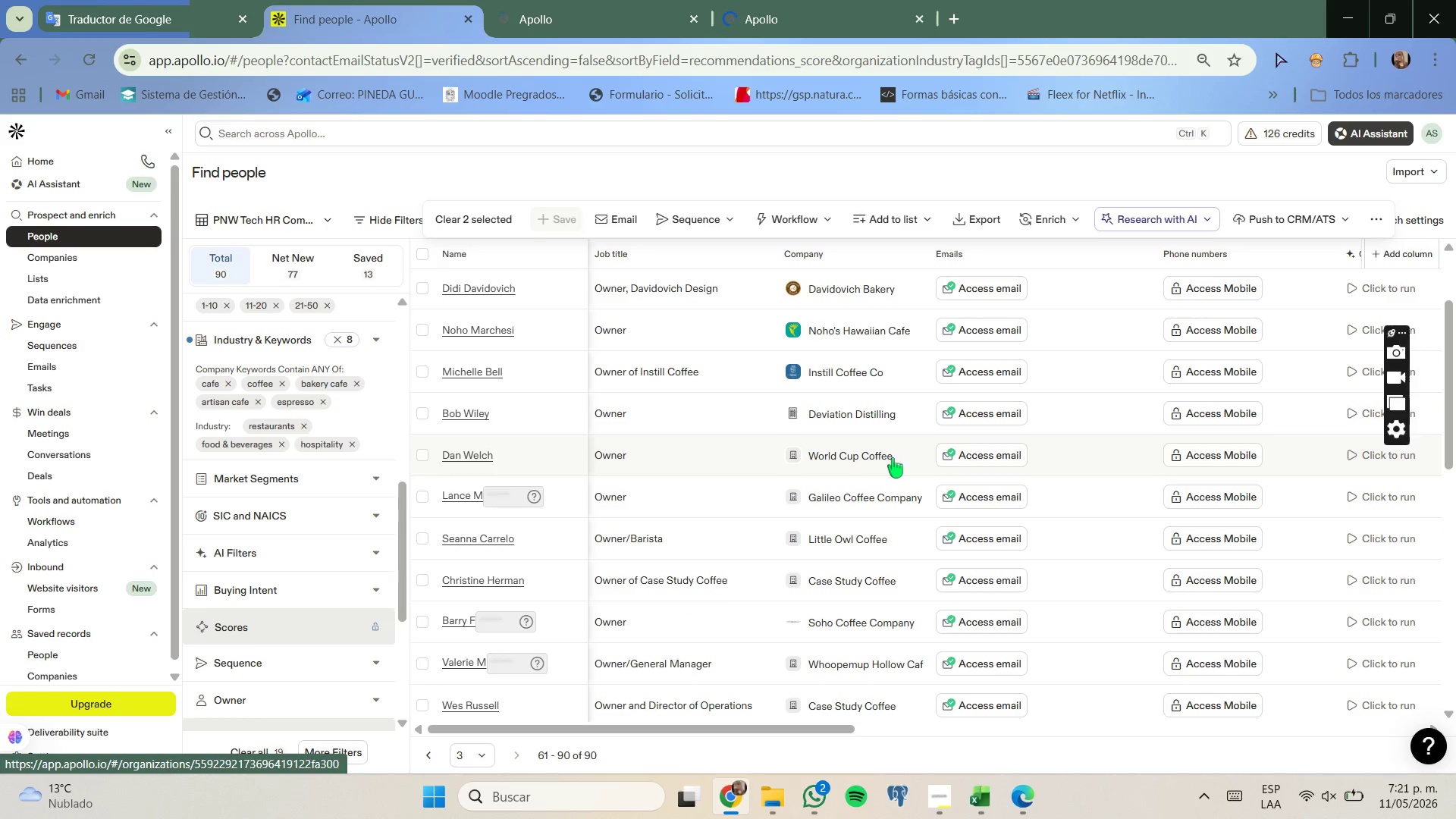 
wait(6.43)
 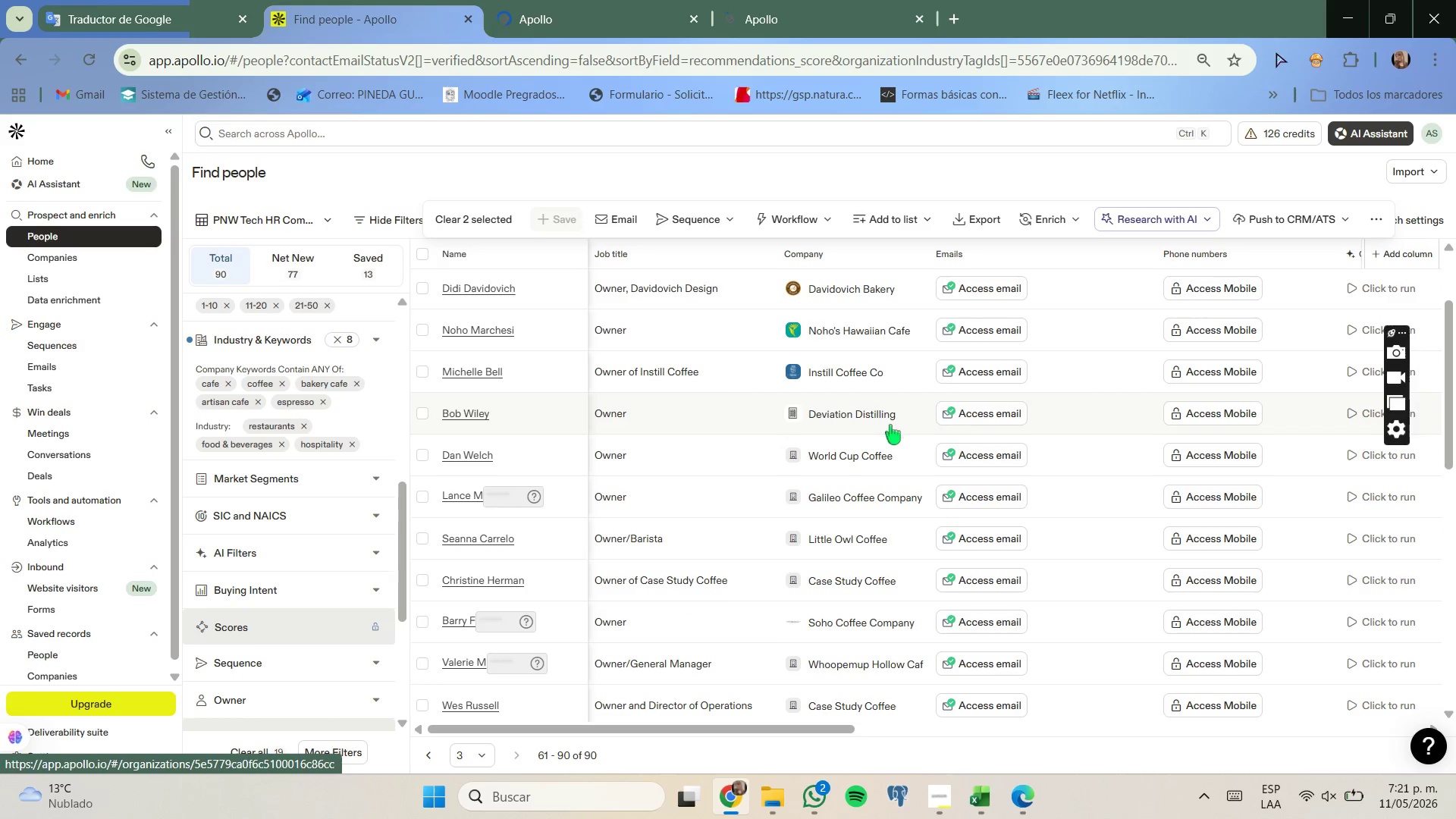 
scroll: coordinate [893, 458], scroll_direction: none, amount: 0.0
 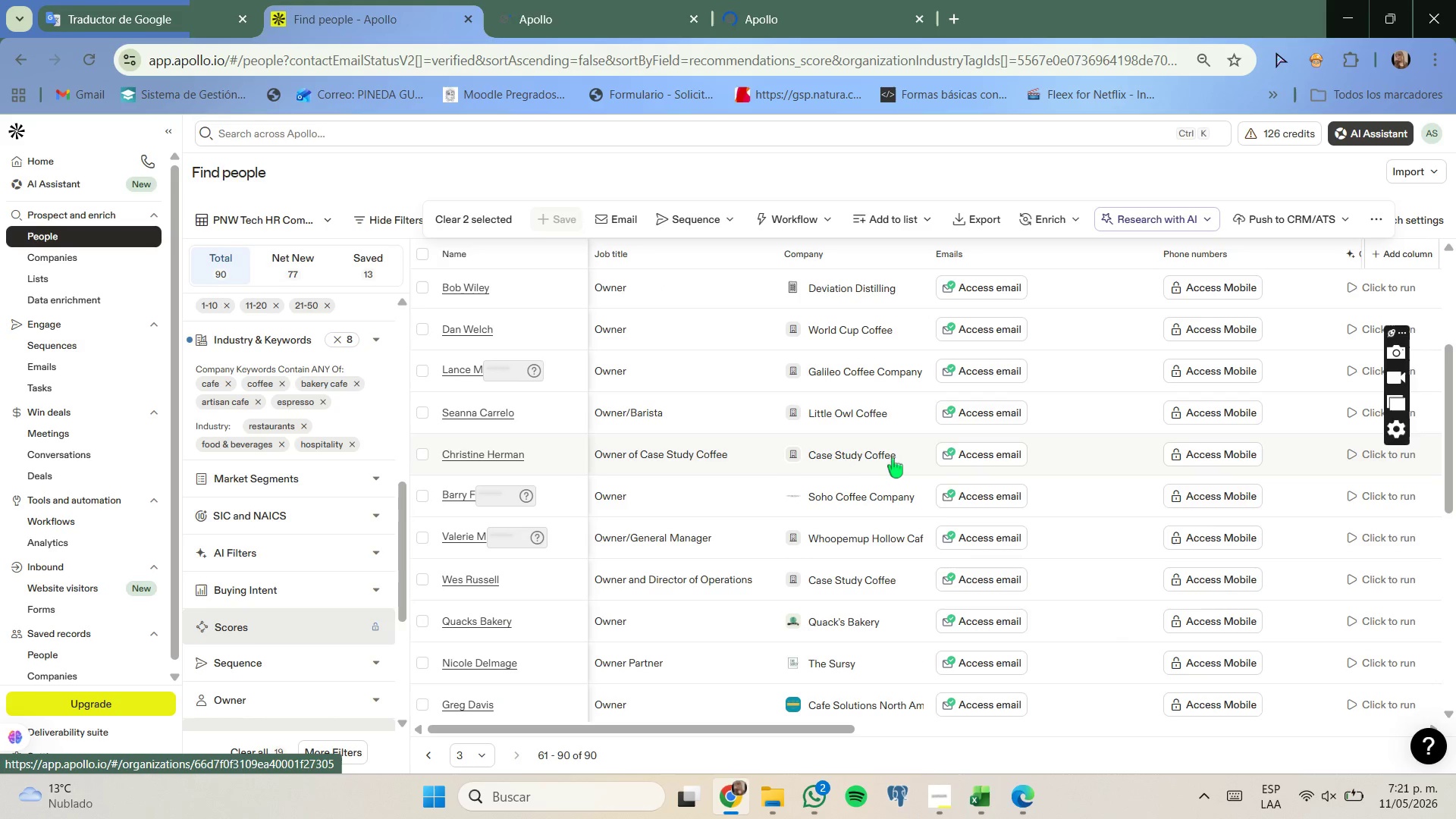 
scroll: coordinate [893, 458], scroll_direction: down, amount: 1.0
 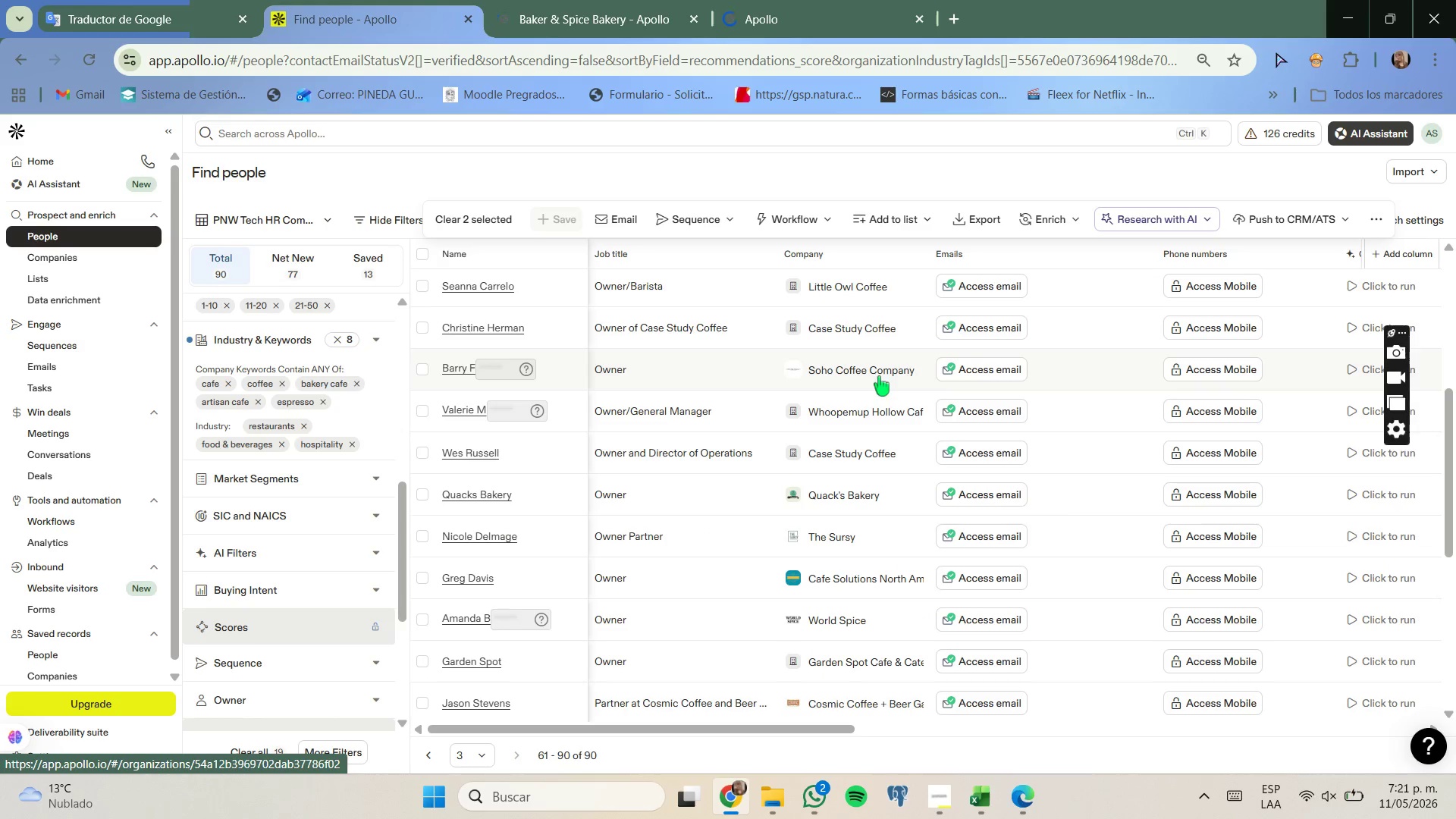 
right_click([879, 376])
 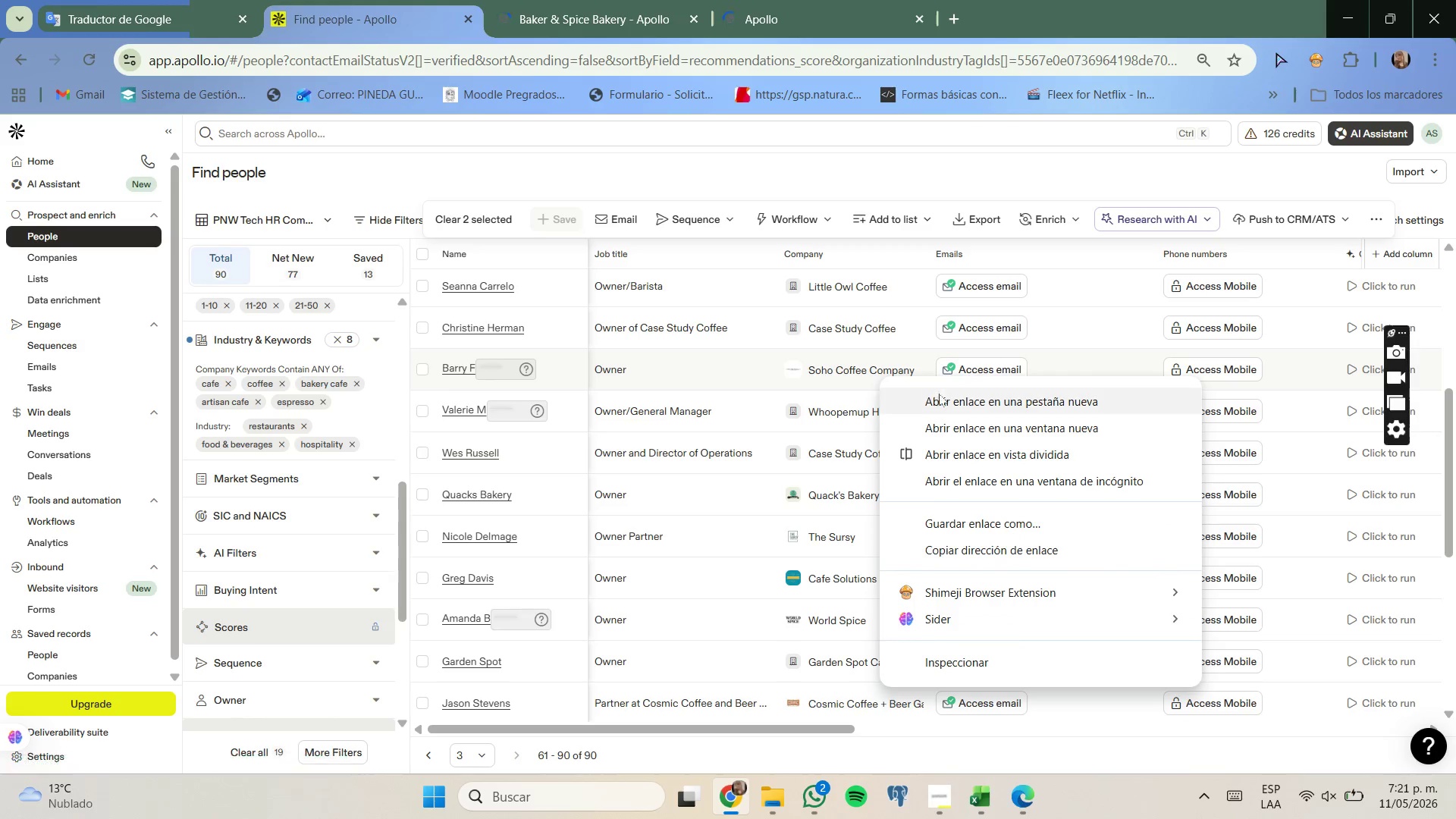 
left_click([942, 397])
 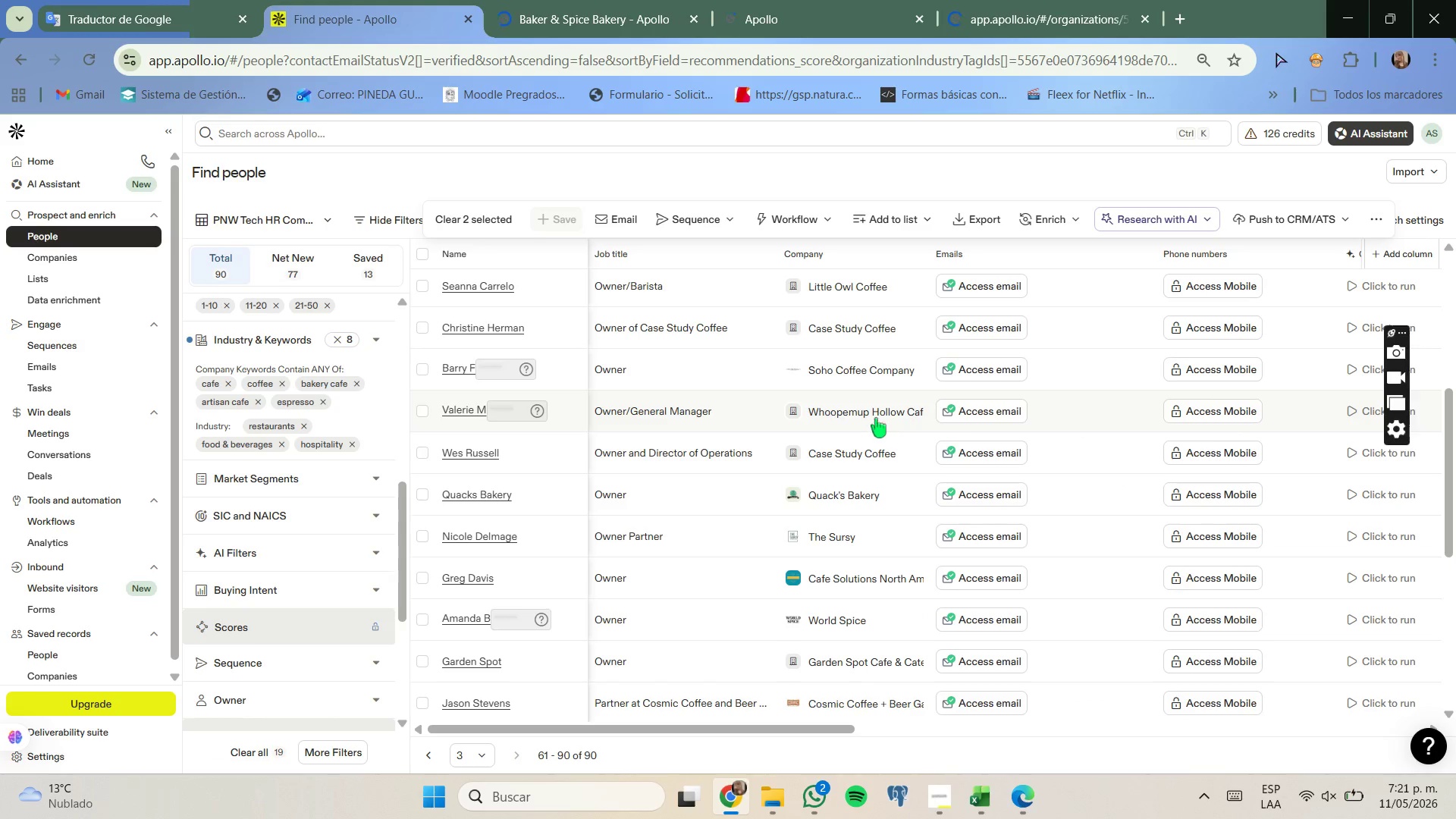 
right_click([876, 417])
 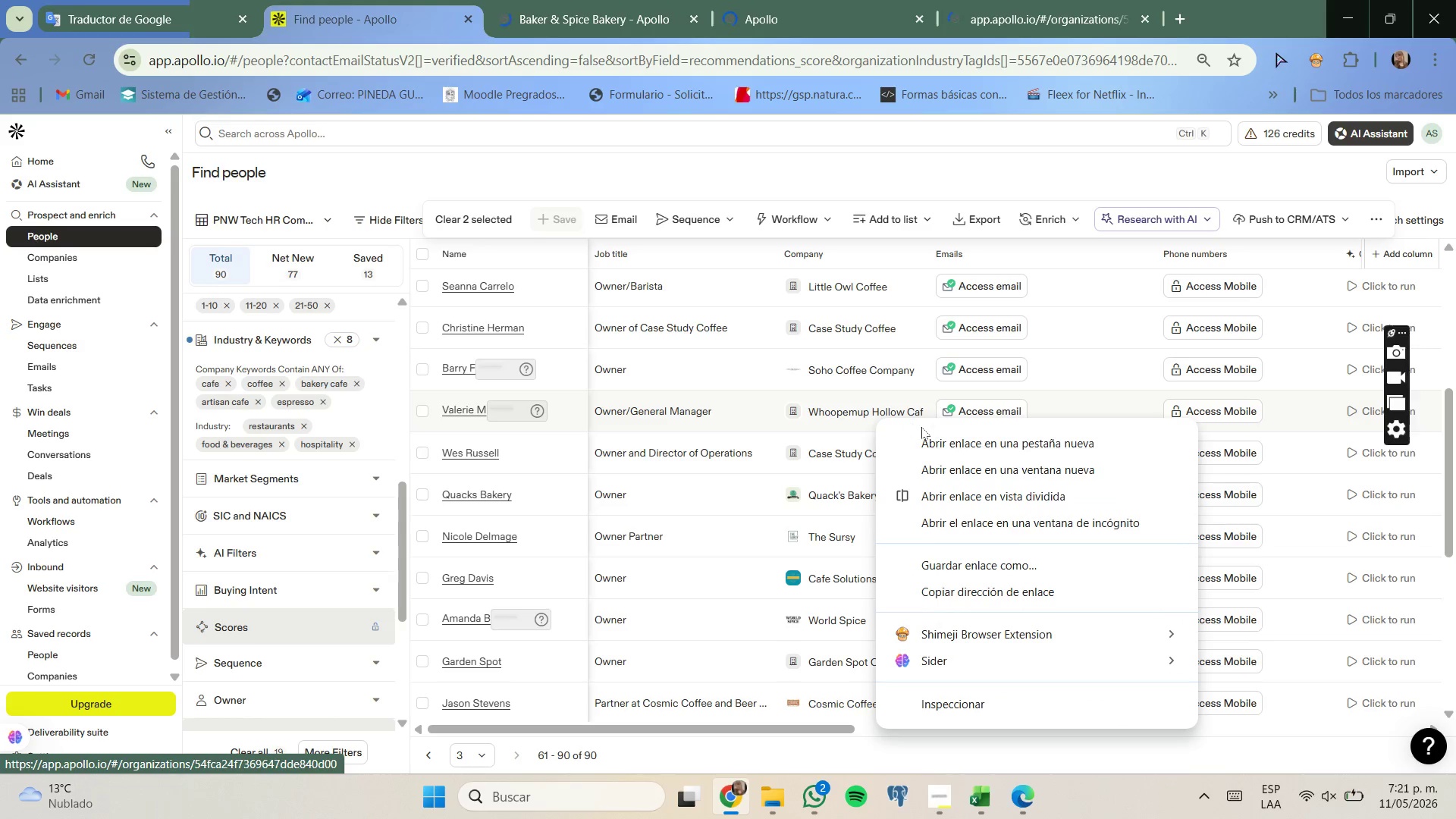 
left_click([925, 429])
 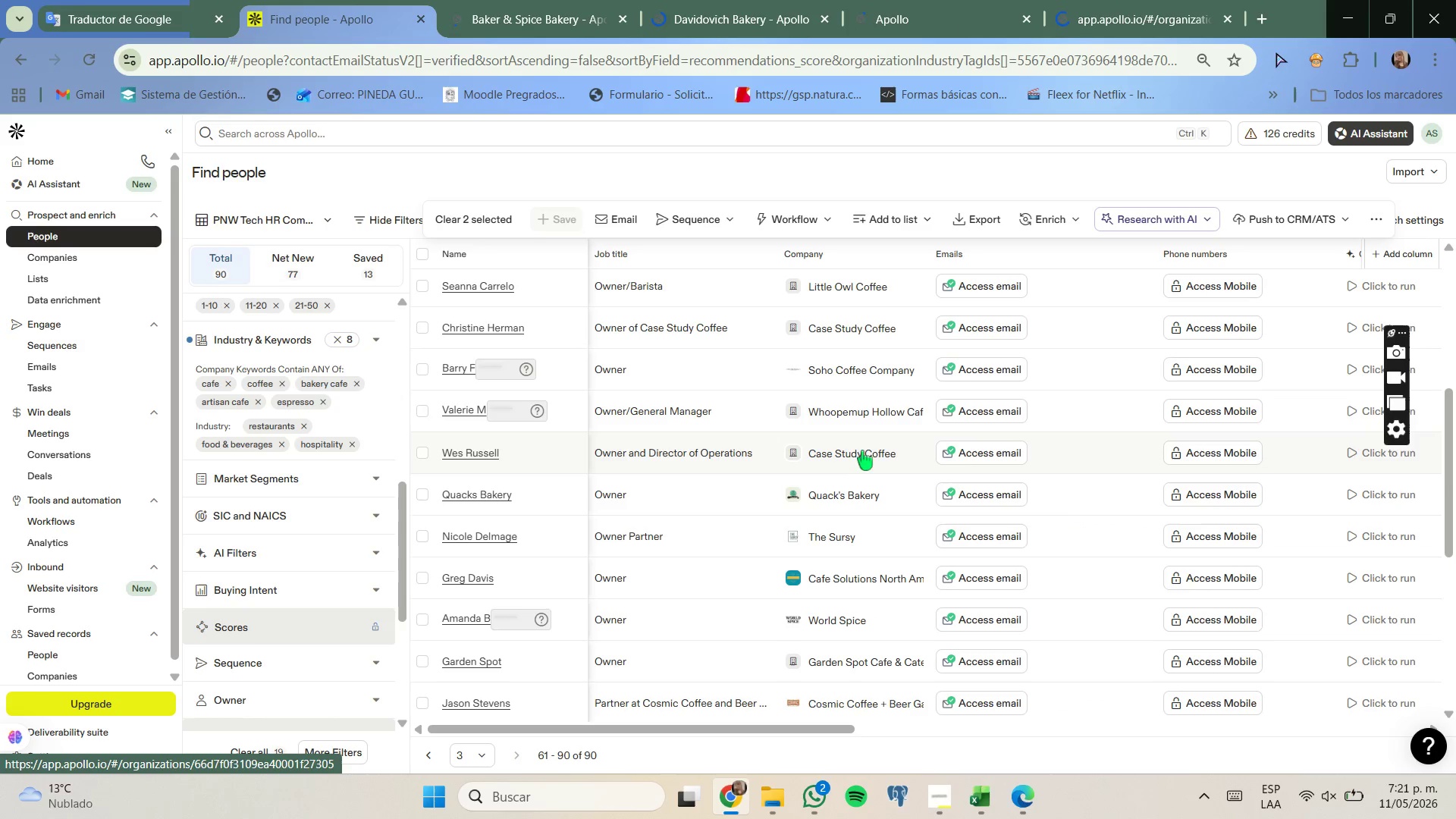 
right_click([864, 457])
 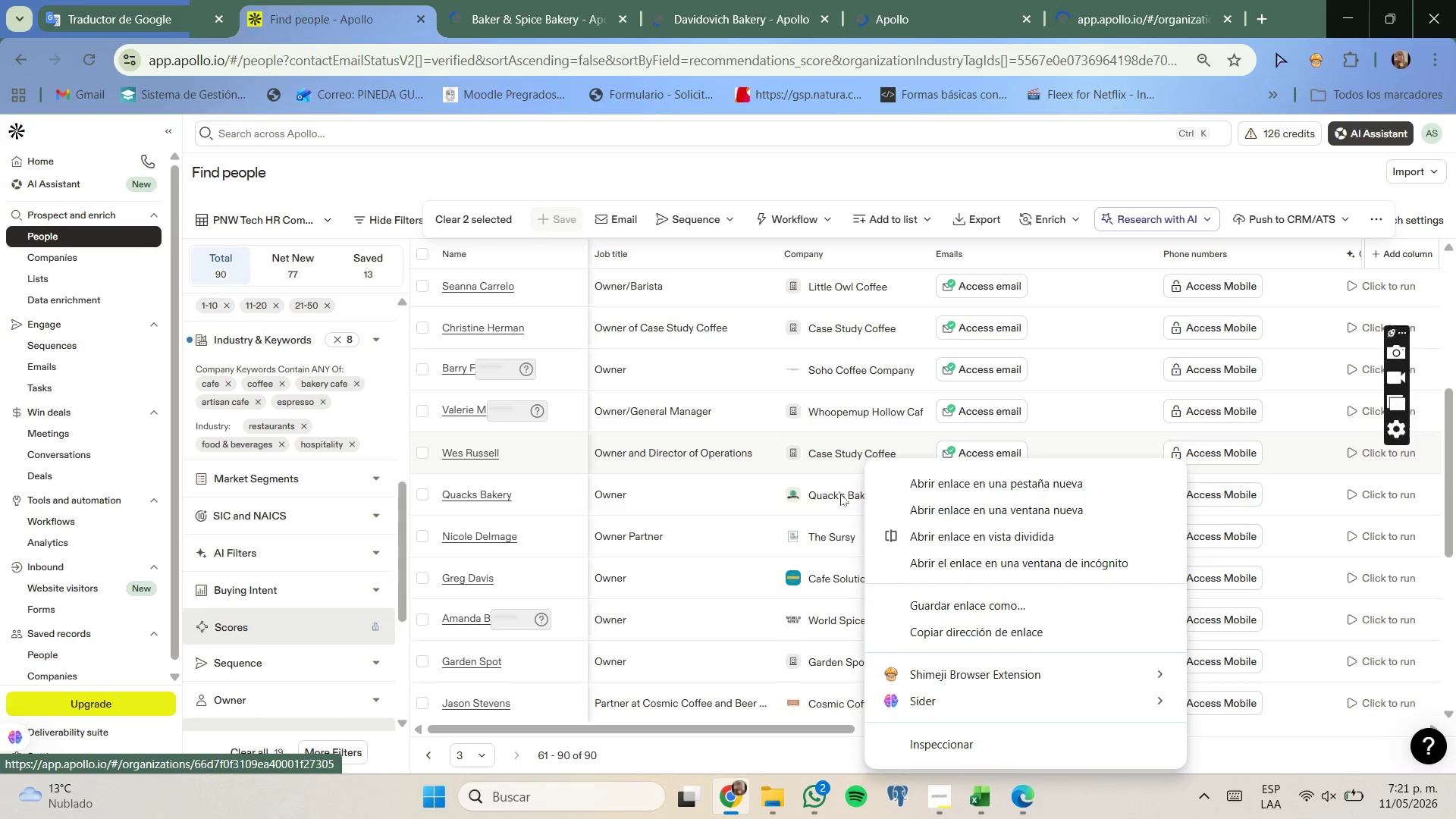 
right_click([840, 494])
 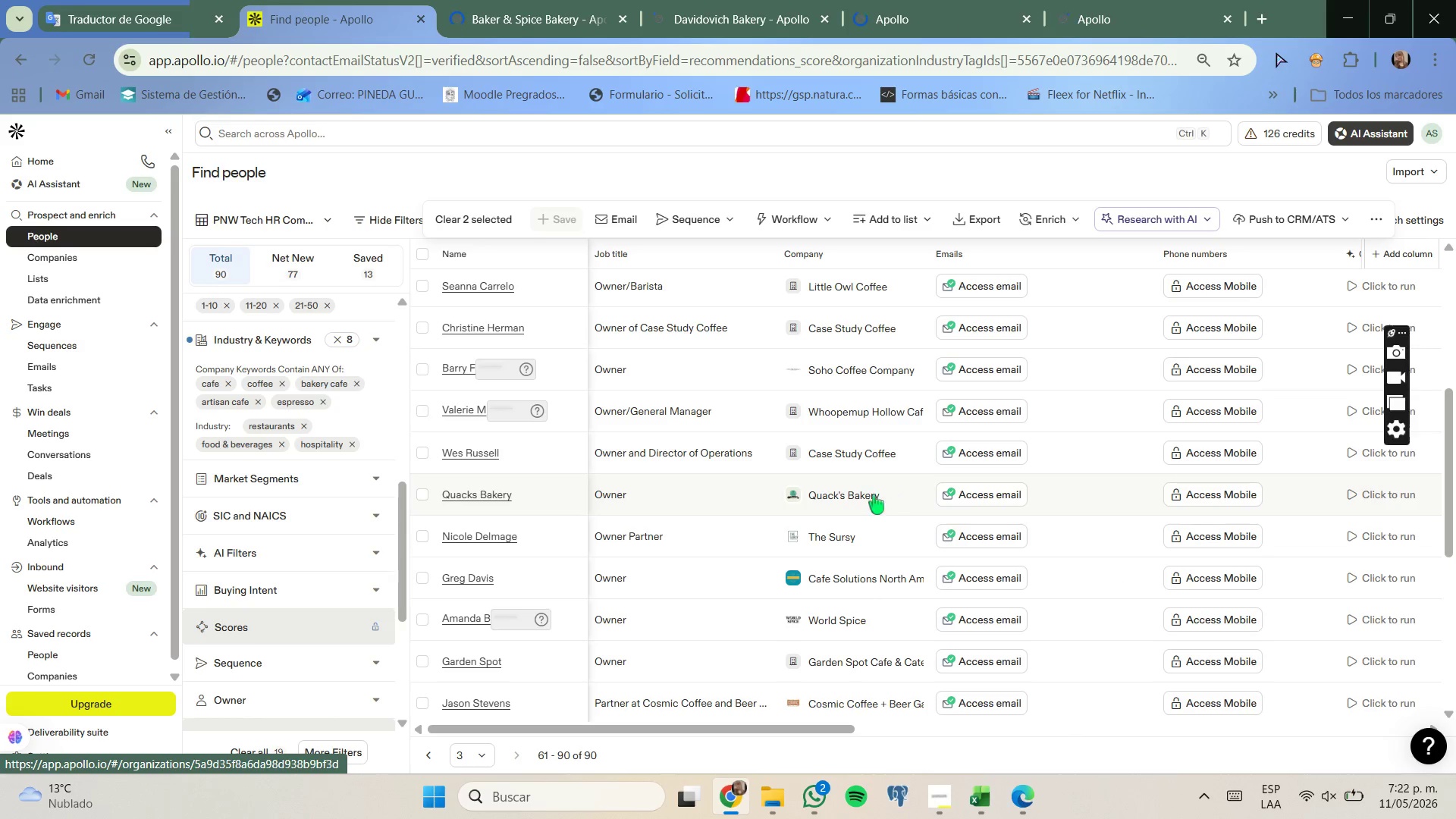 
right_click([865, 494])
 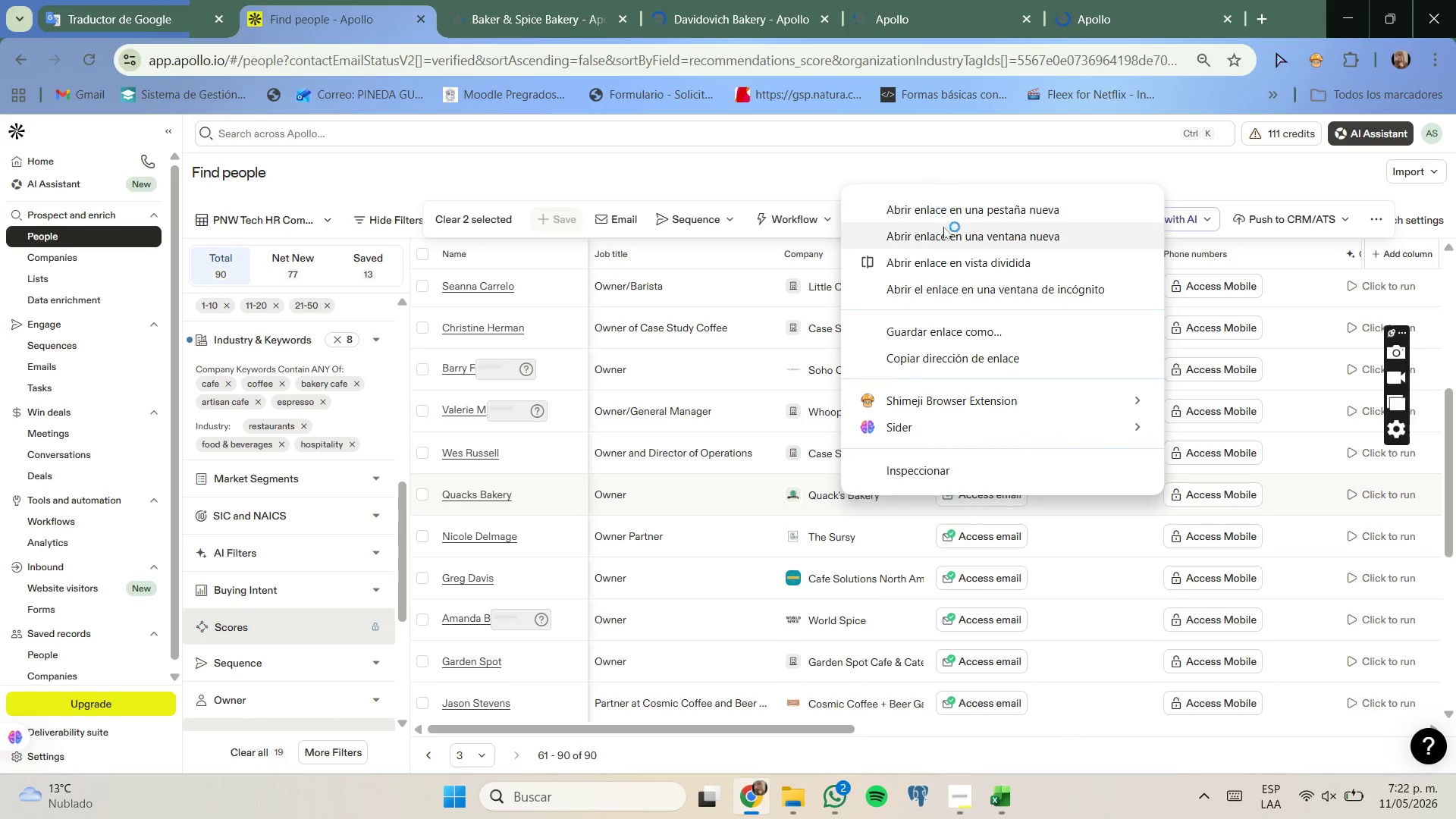 
left_click([937, 215])
 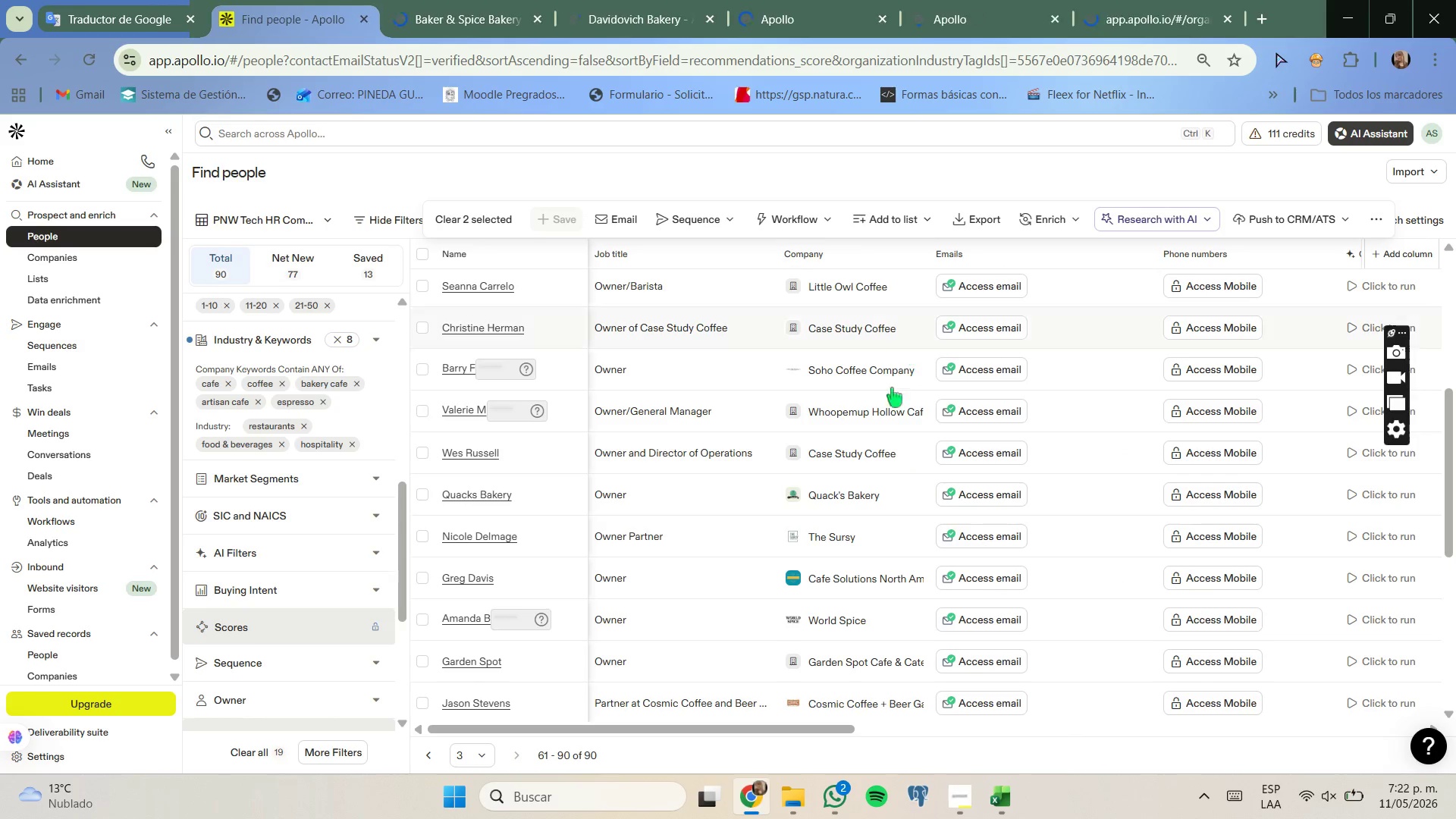 
scroll: coordinate [890, 390], scroll_direction: down, amount: 1.0
 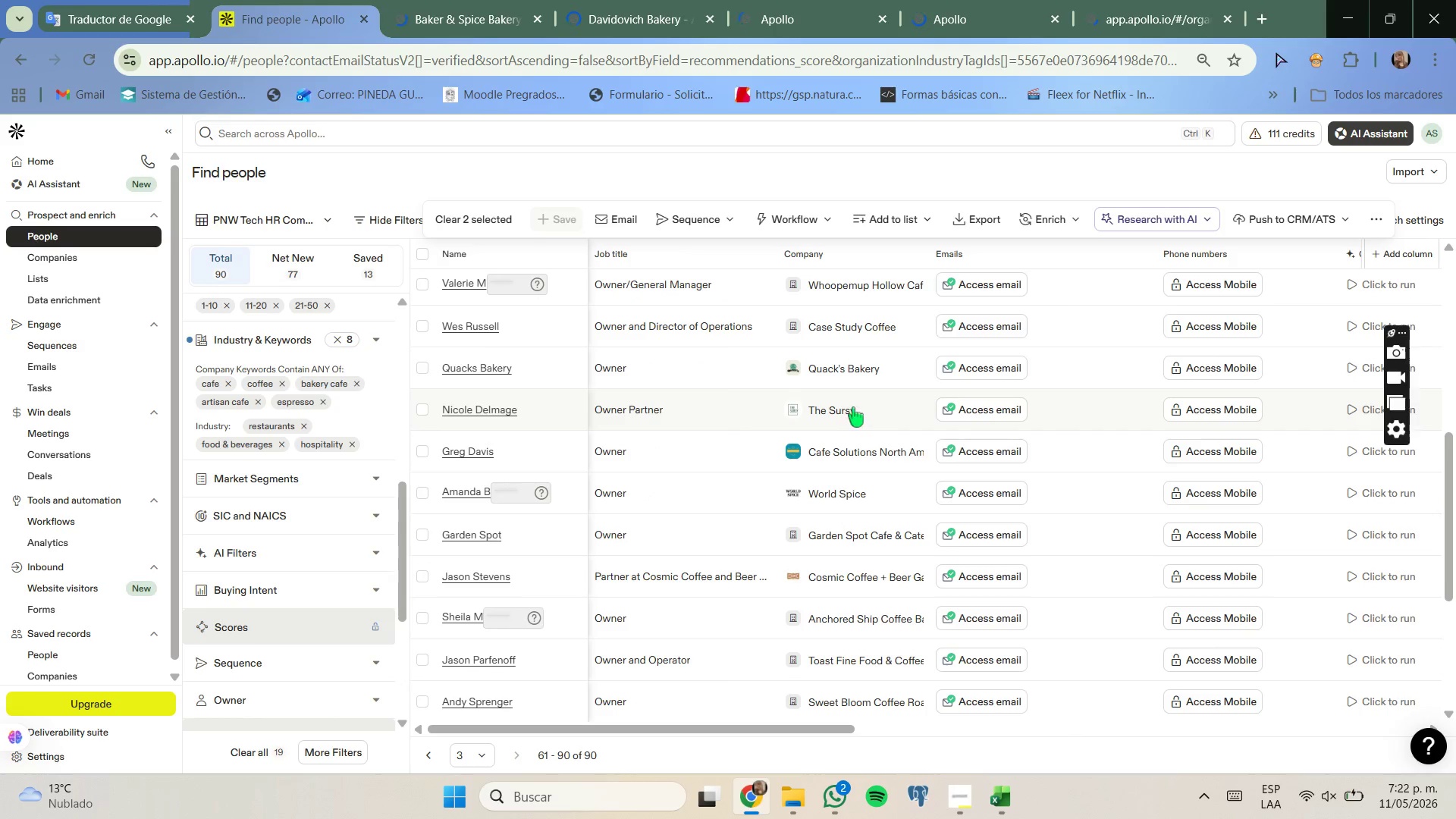 
right_click([846, 410])
 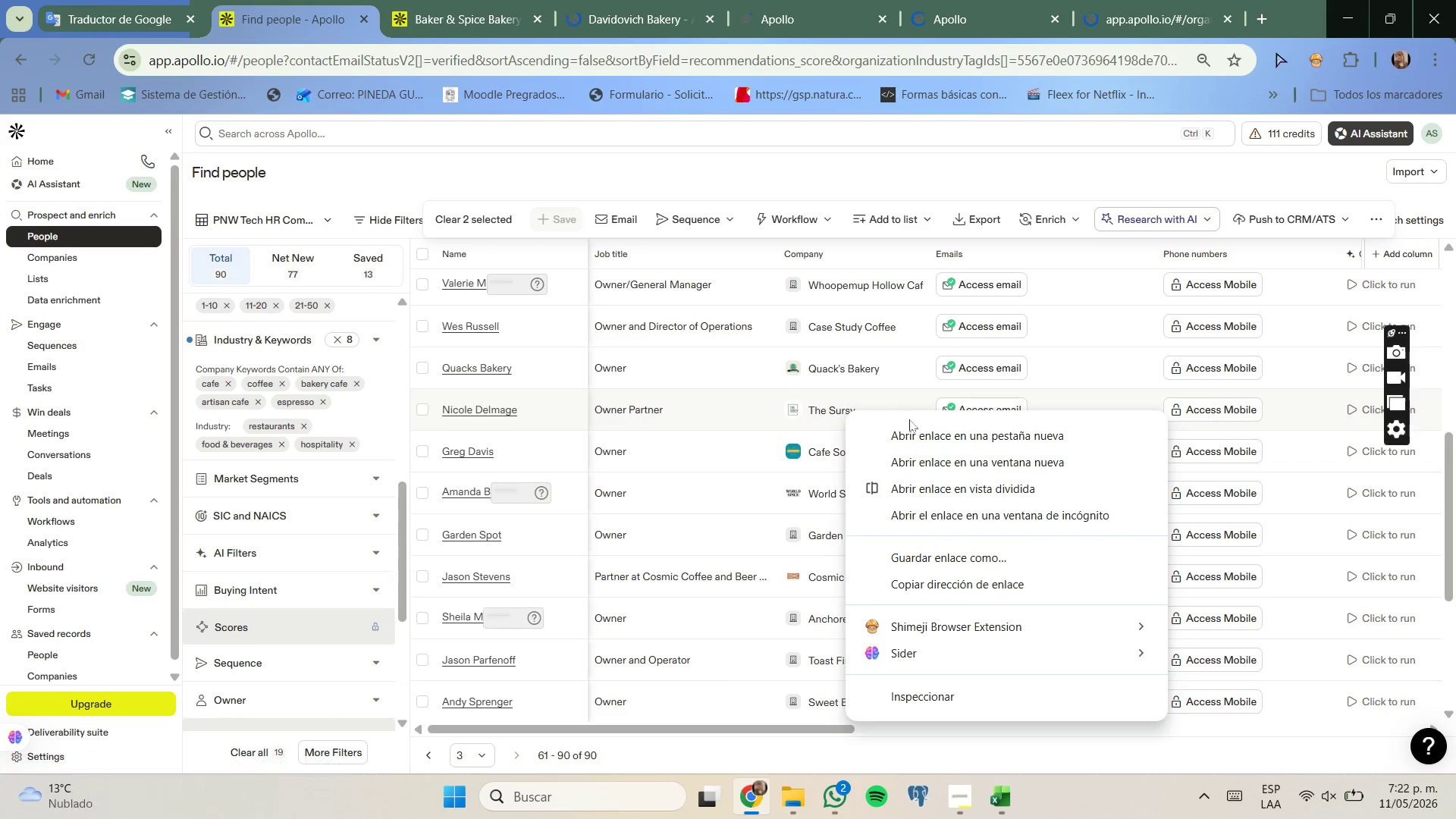 
left_click([914, 428])
 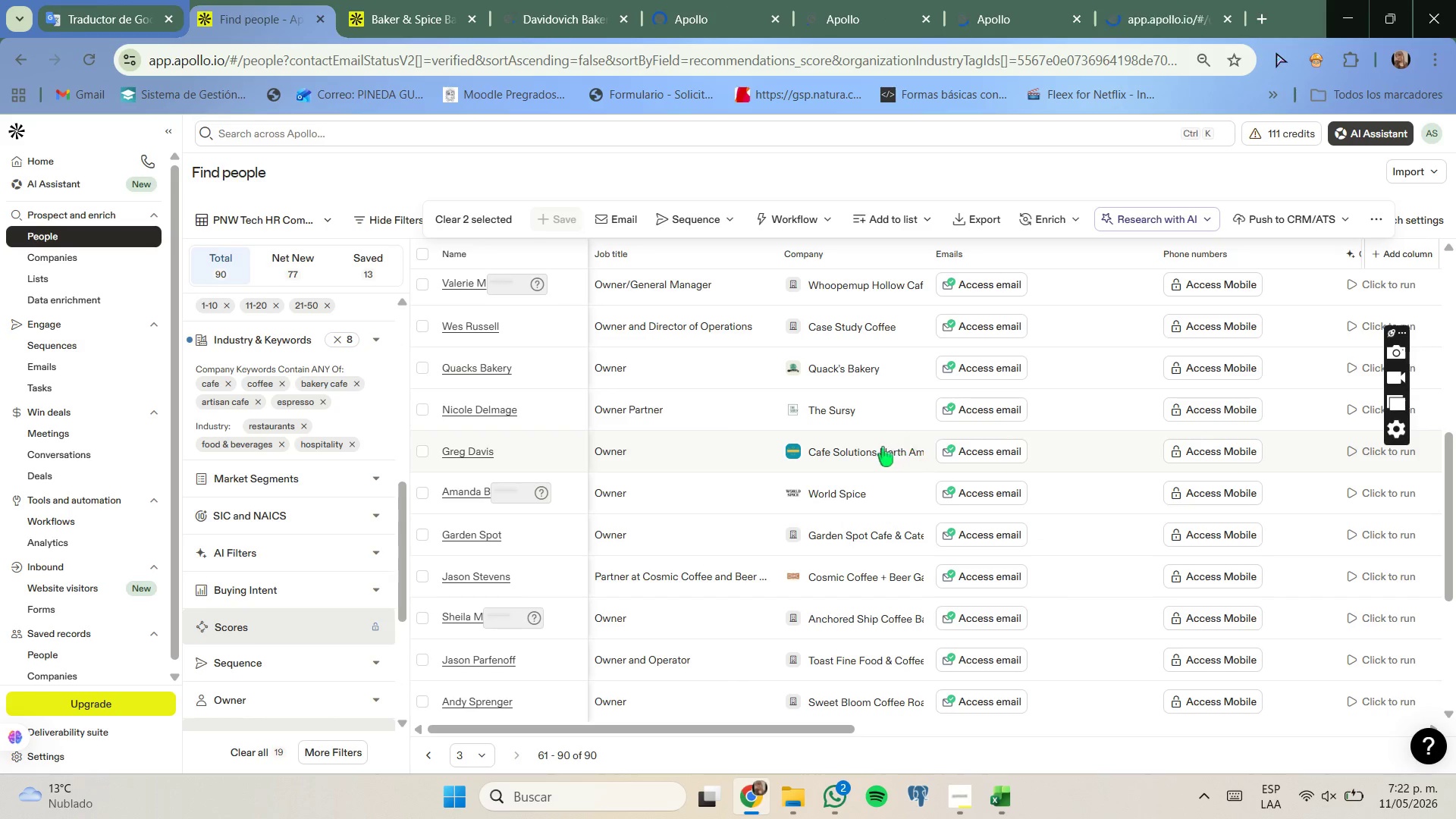 
right_click([883, 447])
 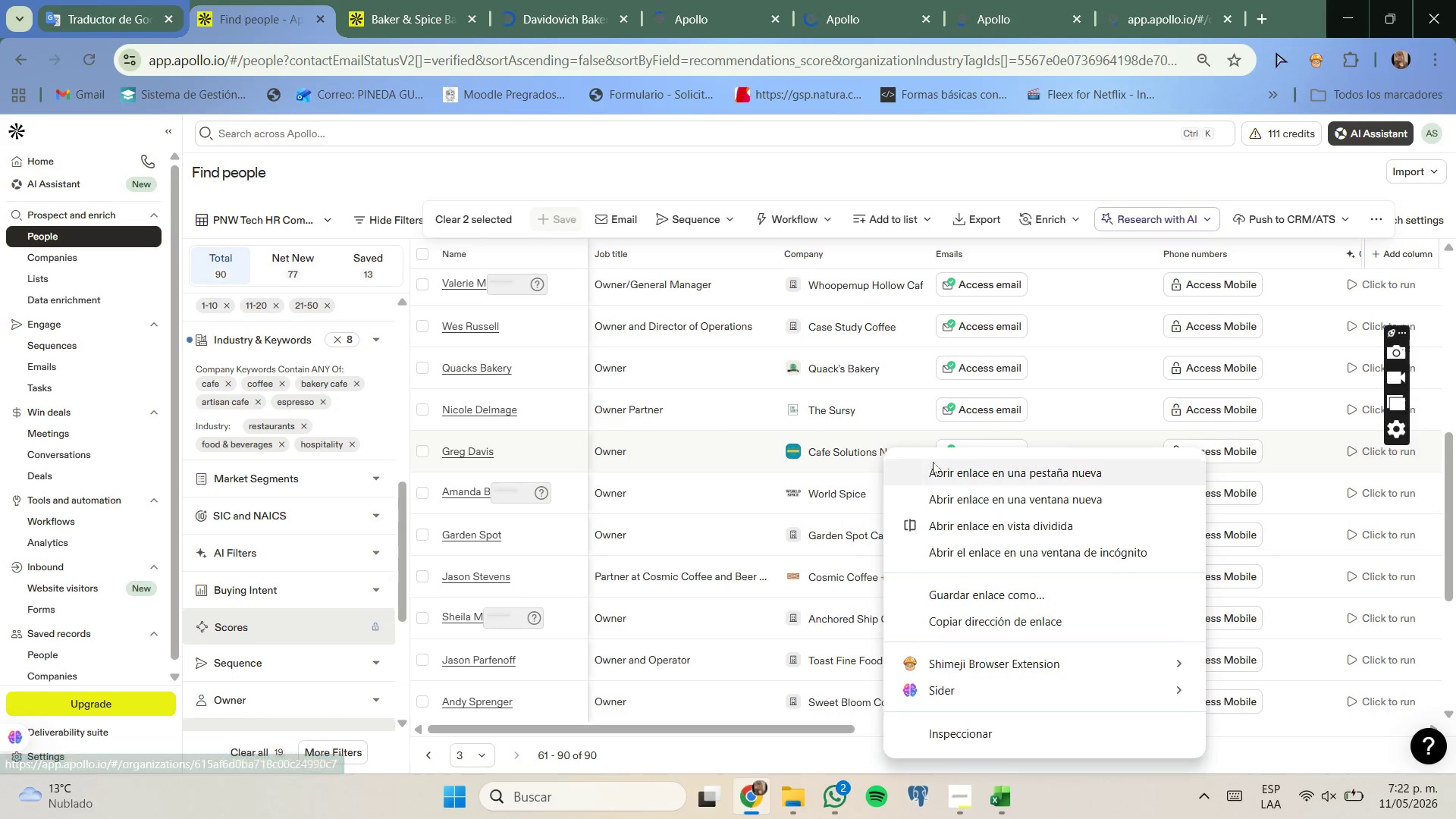 
left_click([933, 462])
 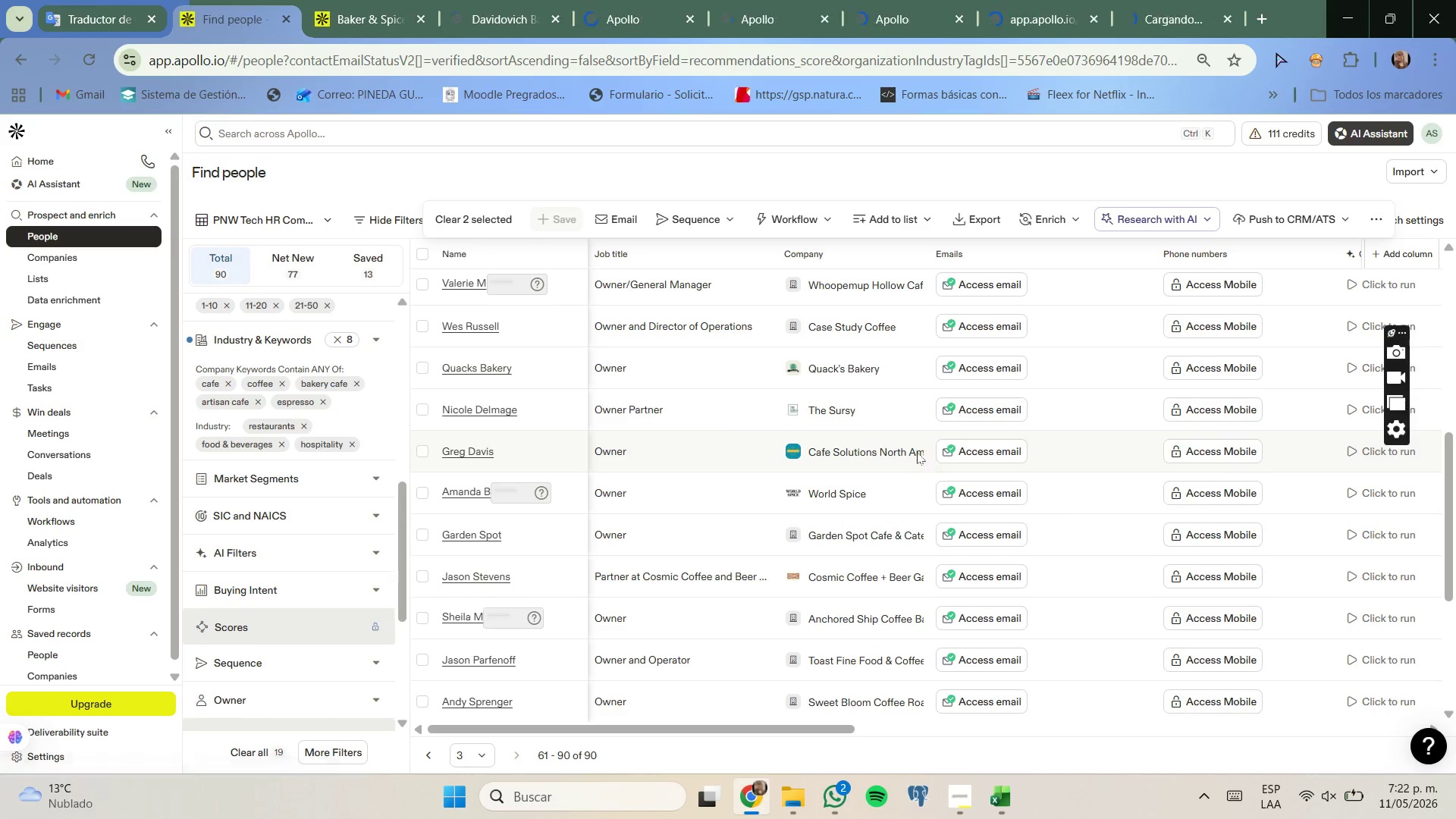 
scroll: coordinate [917, 452], scroll_direction: down, amount: 1.0
 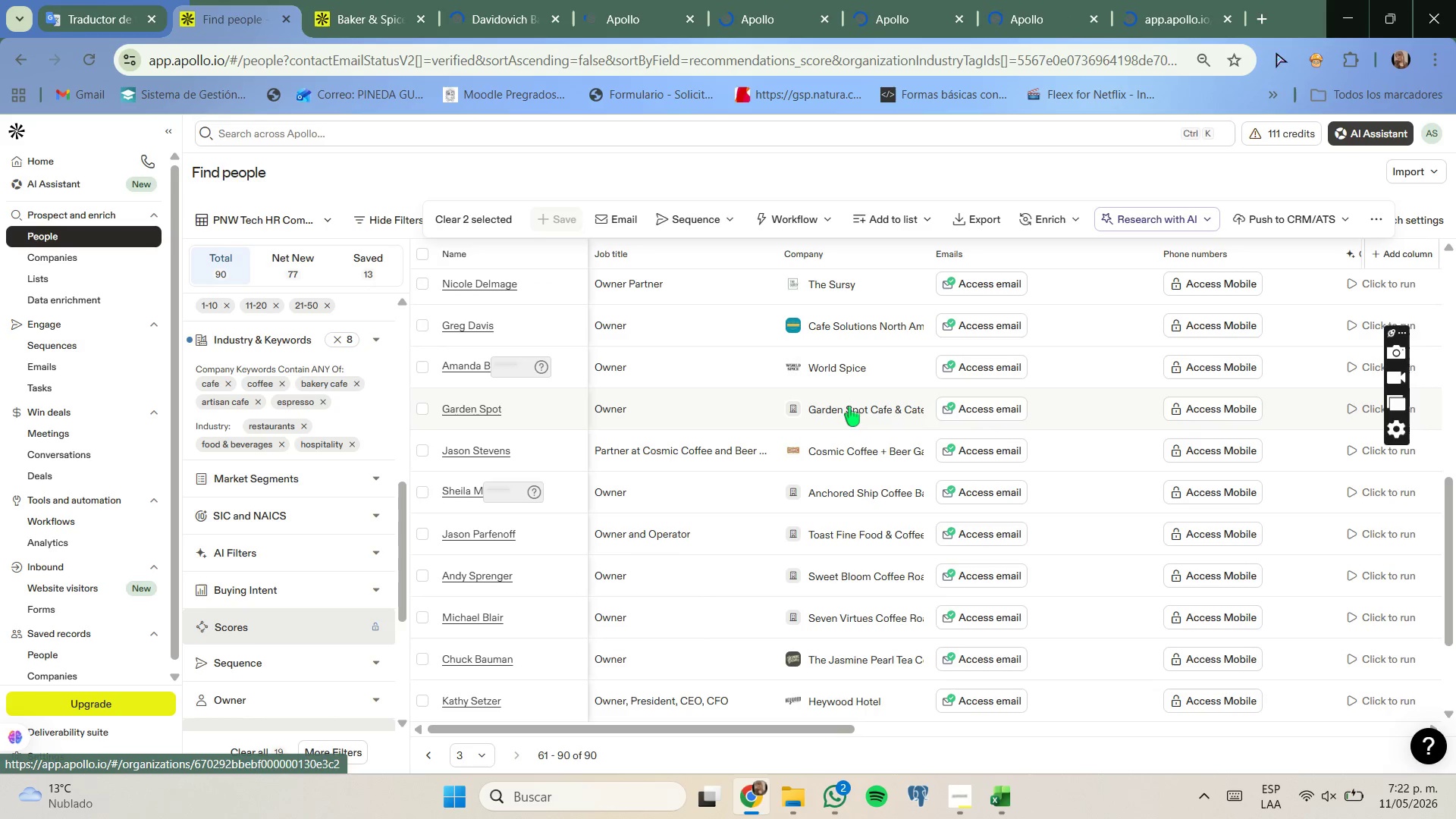 
right_click([849, 406])
 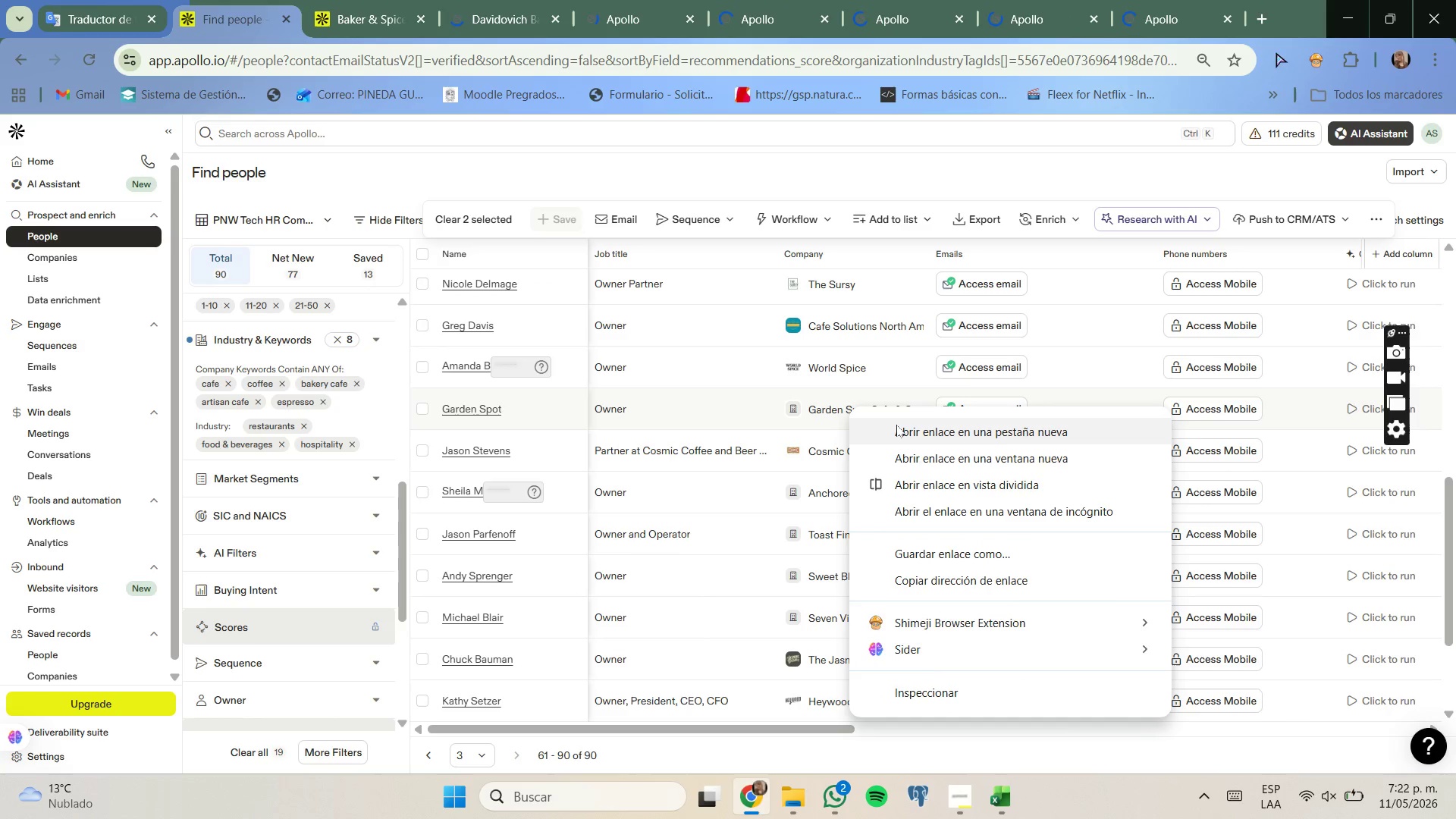 
left_click([896, 425])
 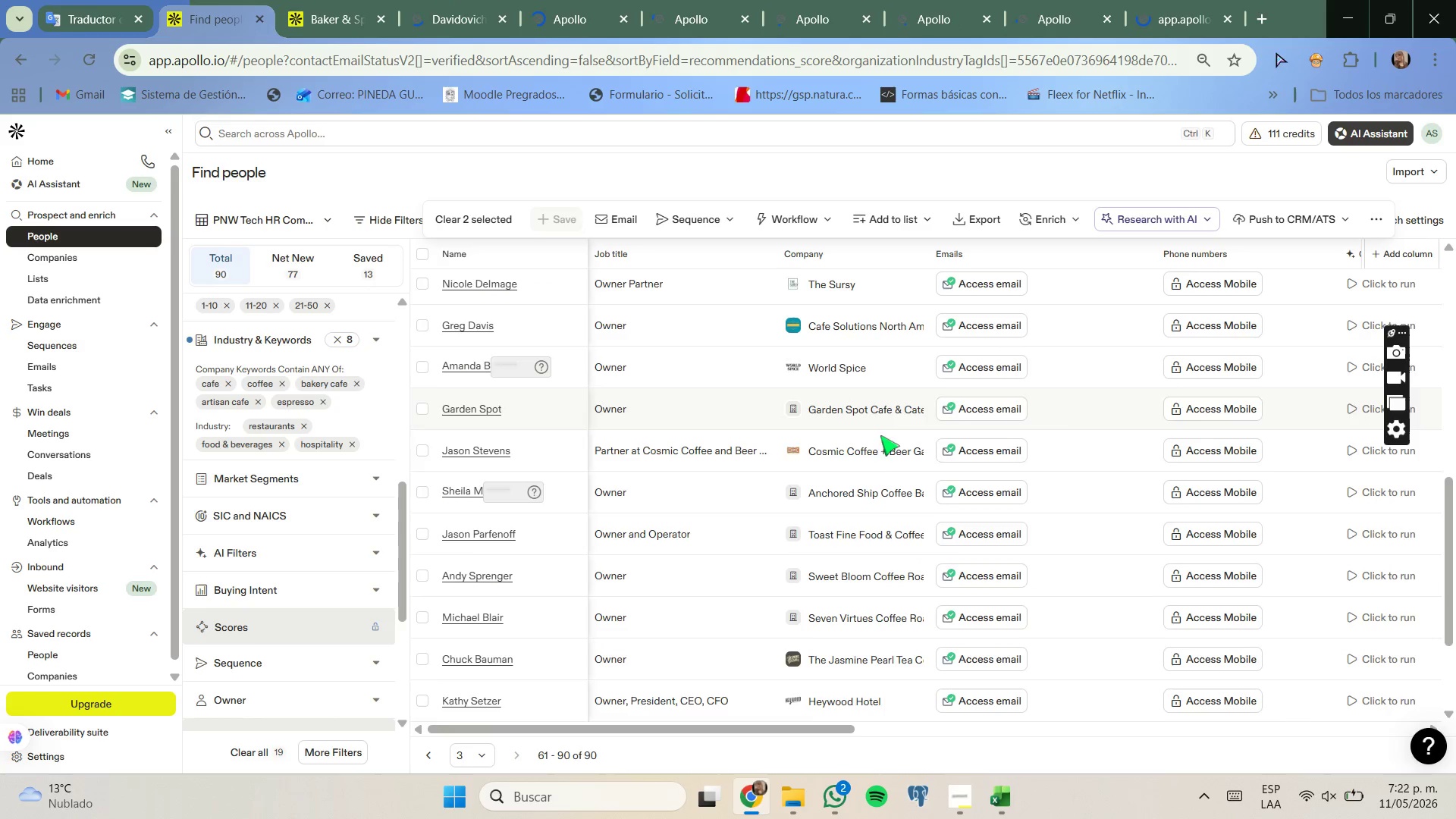 
scroll: coordinate [878, 436], scroll_direction: down, amount: 1.0
 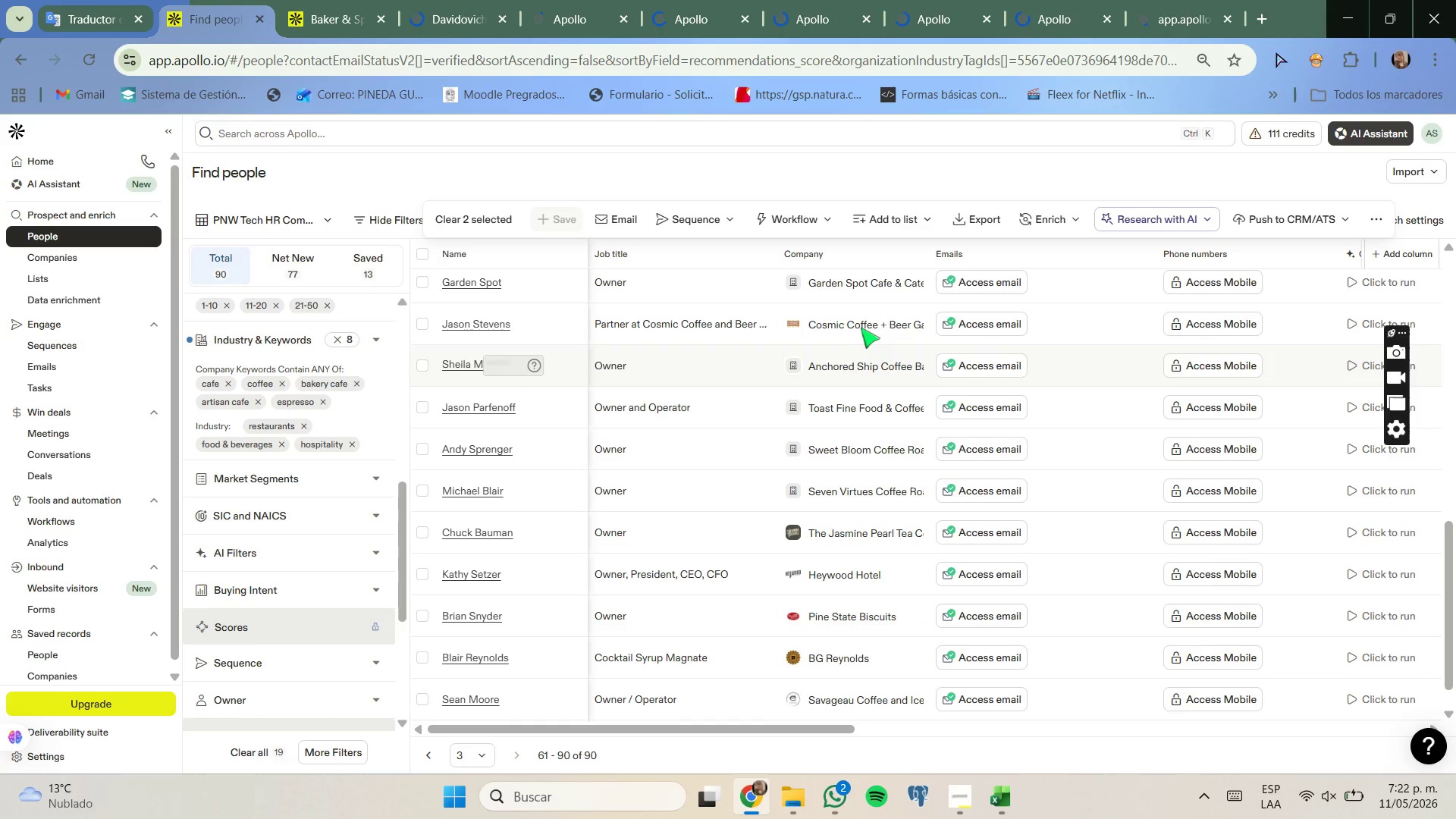 
right_click([862, 323])
 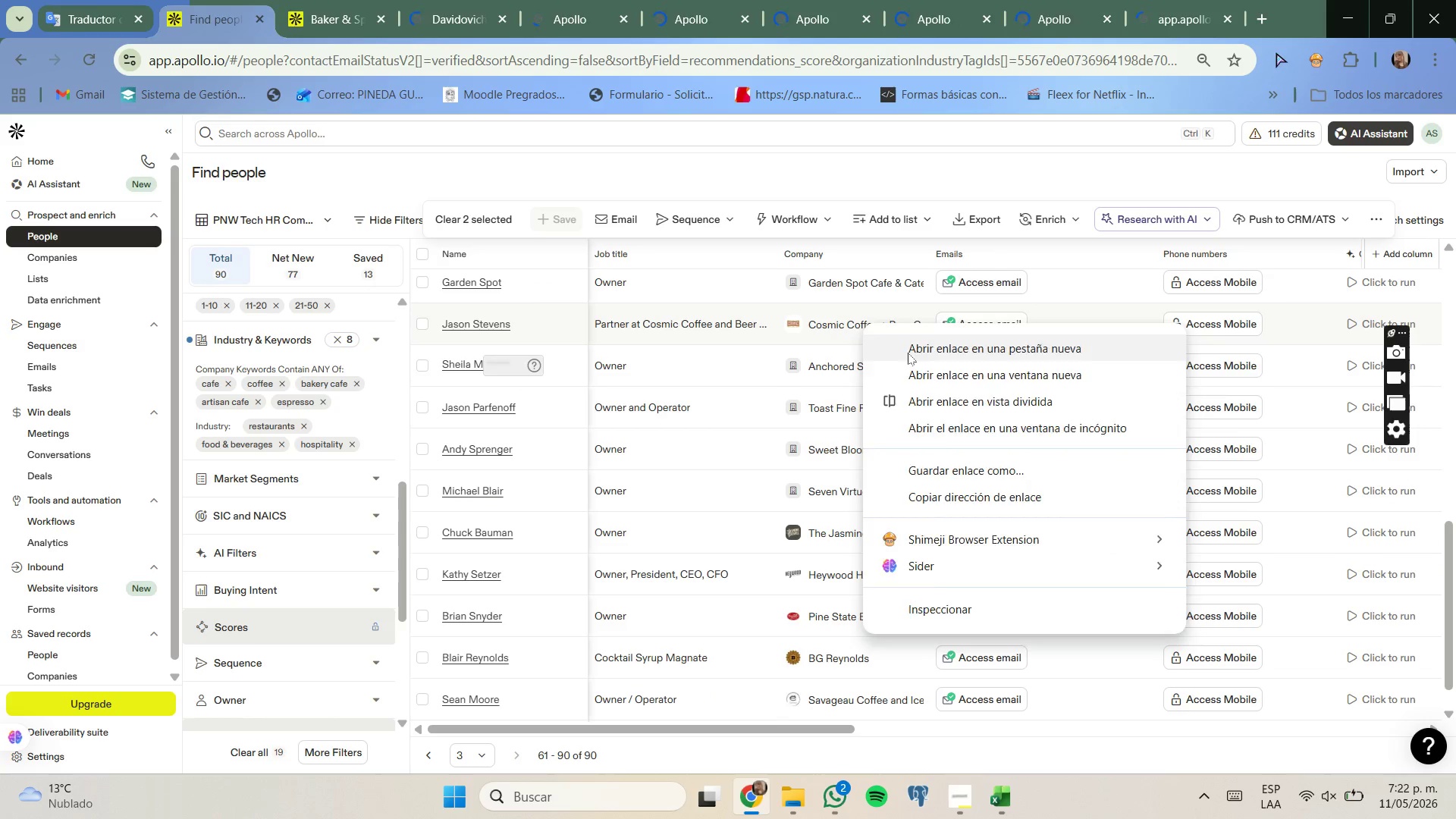 
scroll: coordinate [786, 391], scroll_direction: up, amount: 7.0
 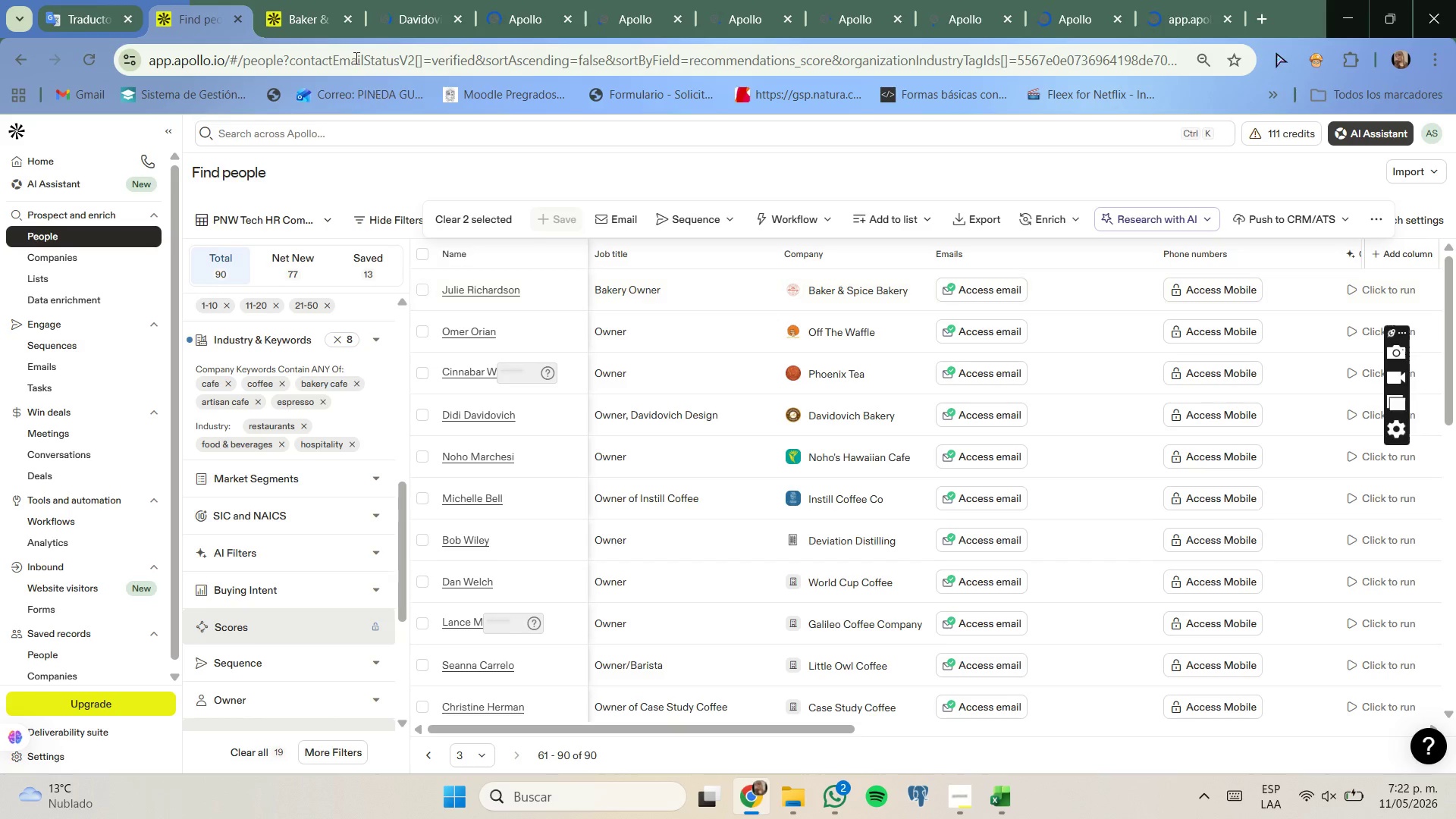 
left_click_drag(start_coordinate=[293, 0], to_coordinate=[281, 0])